 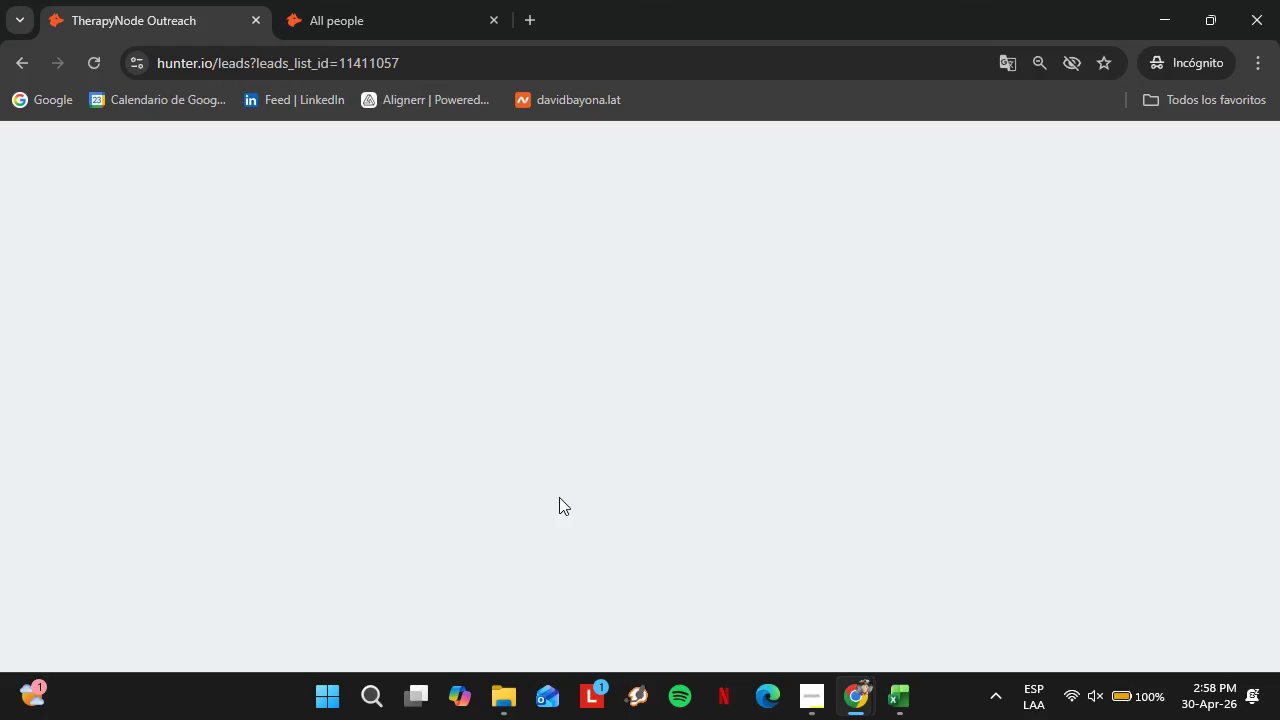 
scroll: coordinate [542, 484], scroll_direction: down, amount: 2.0
 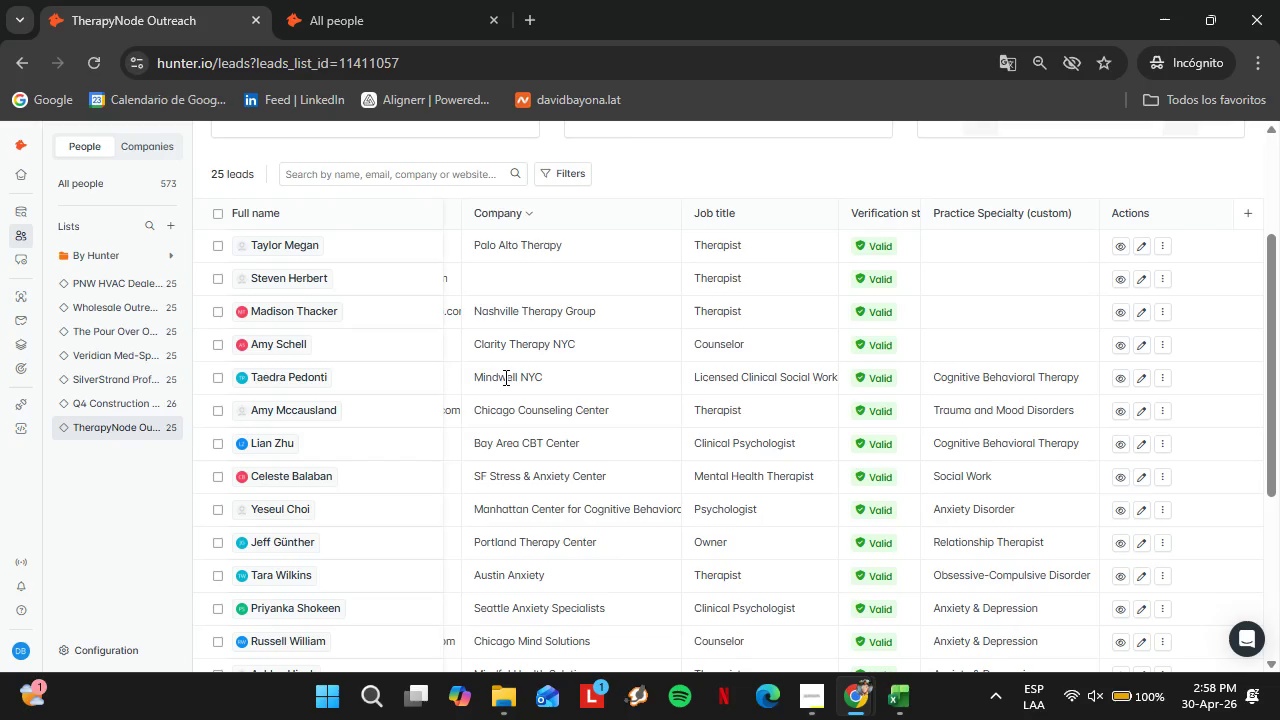 
scroll: coordinate [613, 374], scroll_direction: up, amount: 1.0
 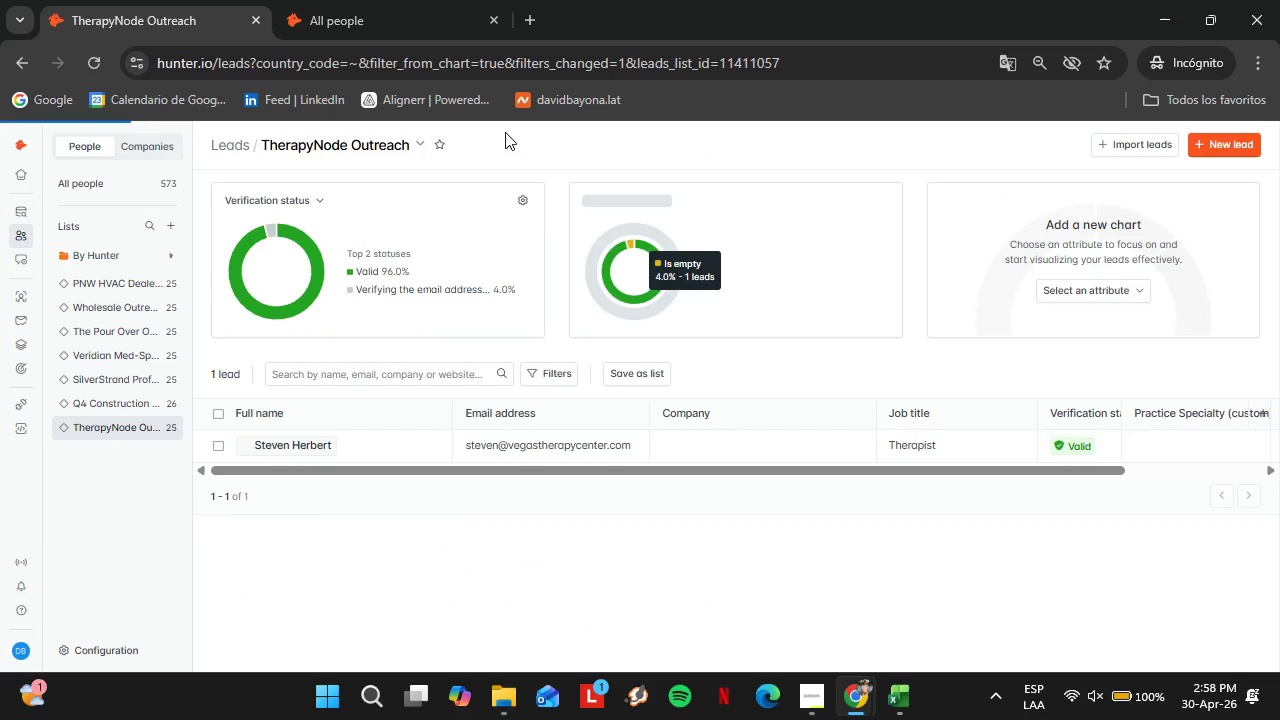 
wait(18.57)
 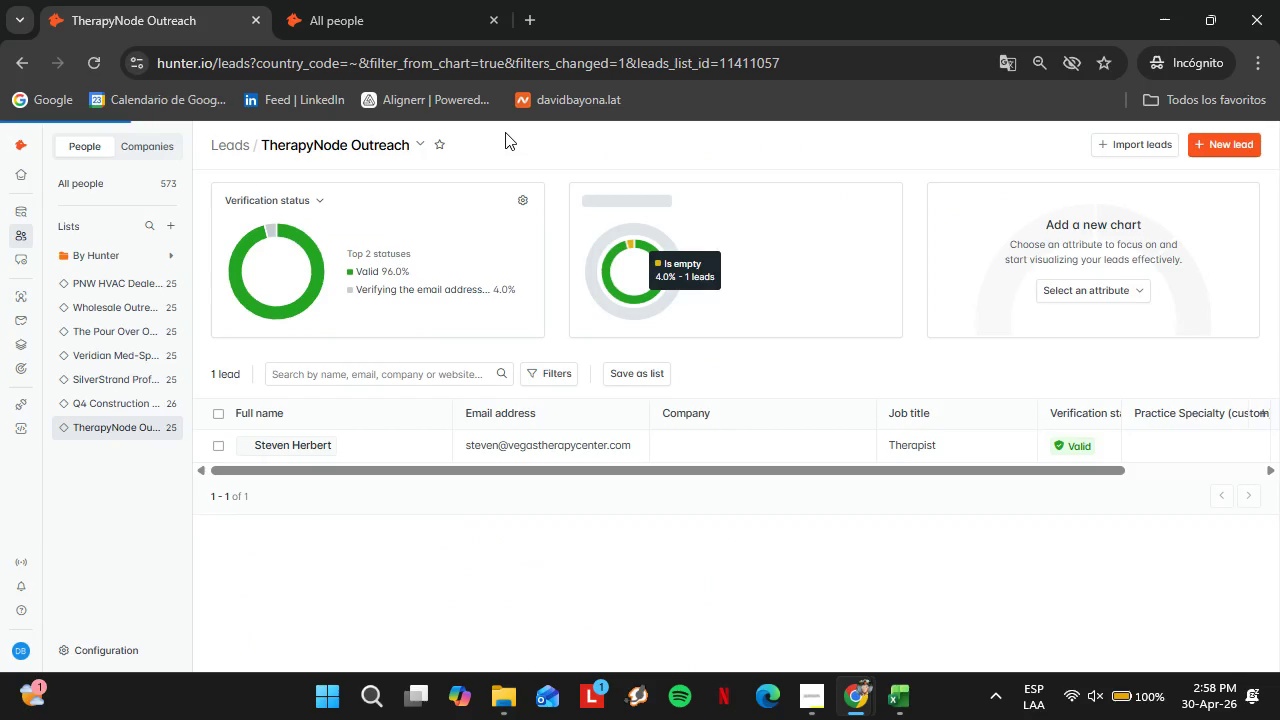 
left_click_drag(start_coordinate=[556, 474], to_coordinate=[717, 502])
 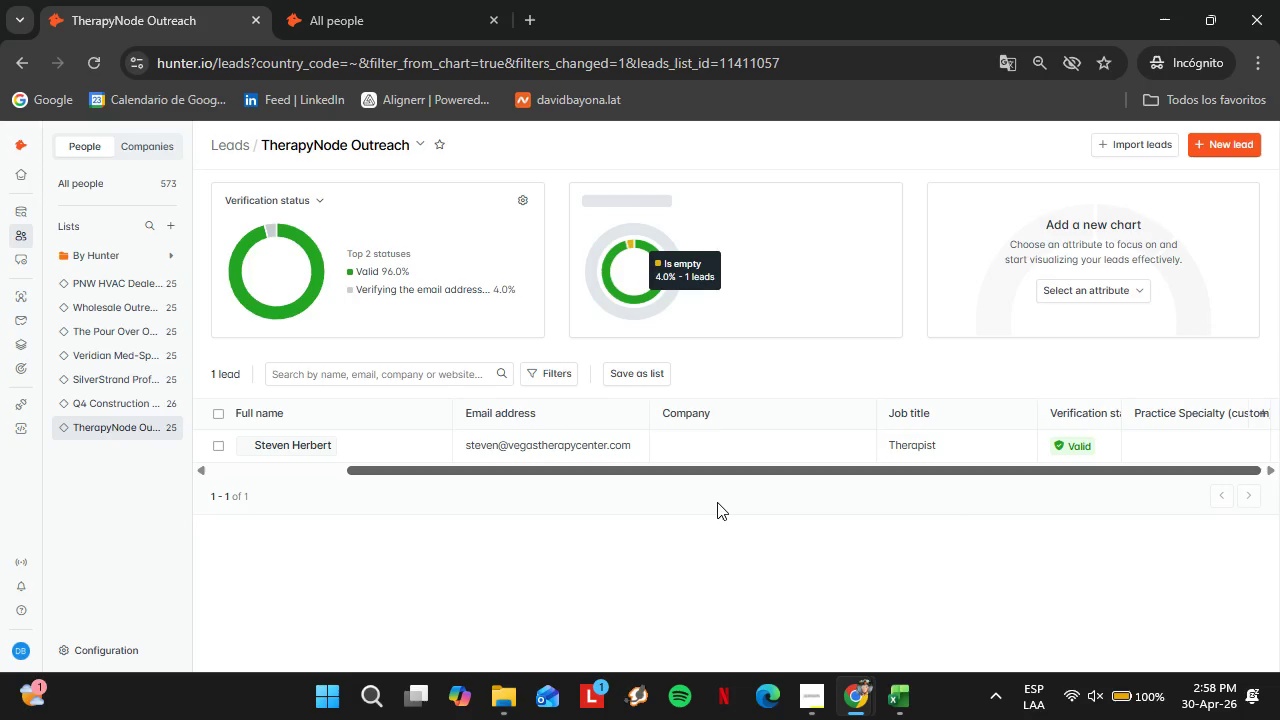 
left_click_drag(start_coordinate=[707, 474], to_coordinate=[585, 460])
 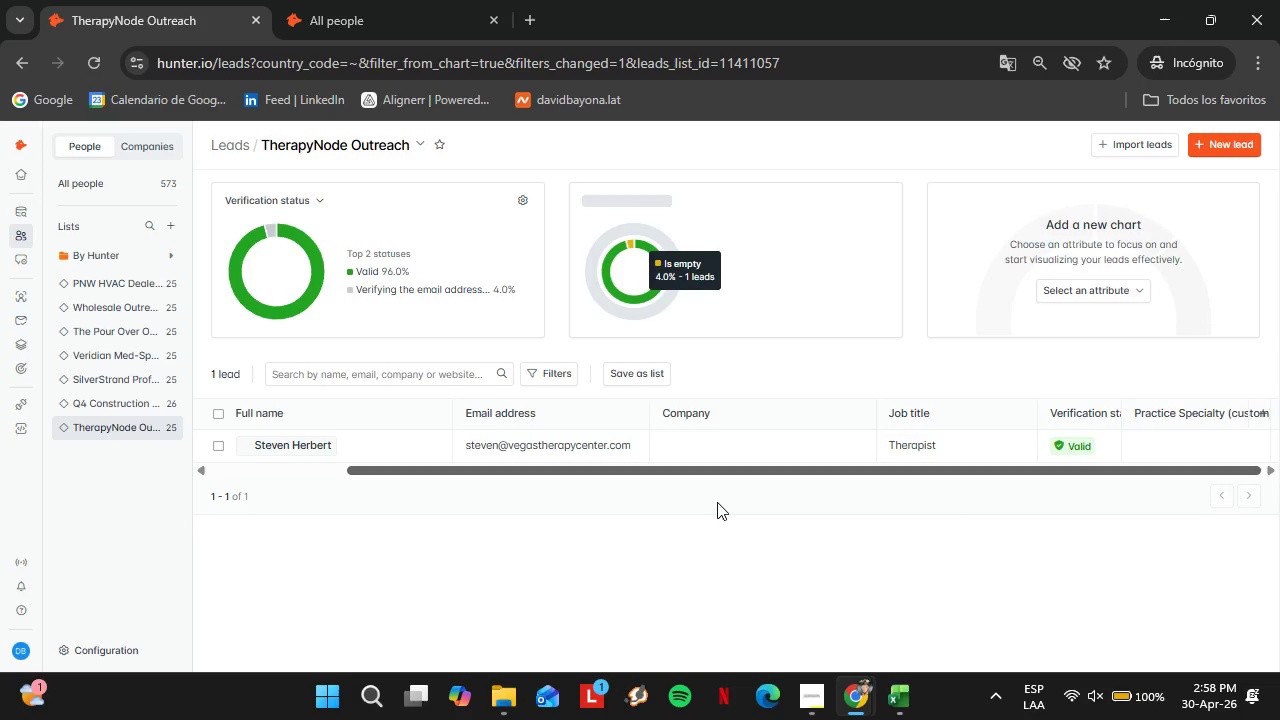 
left_click_drag(start_coordinate=[598, 470], to_coordinate=[491, 469])
 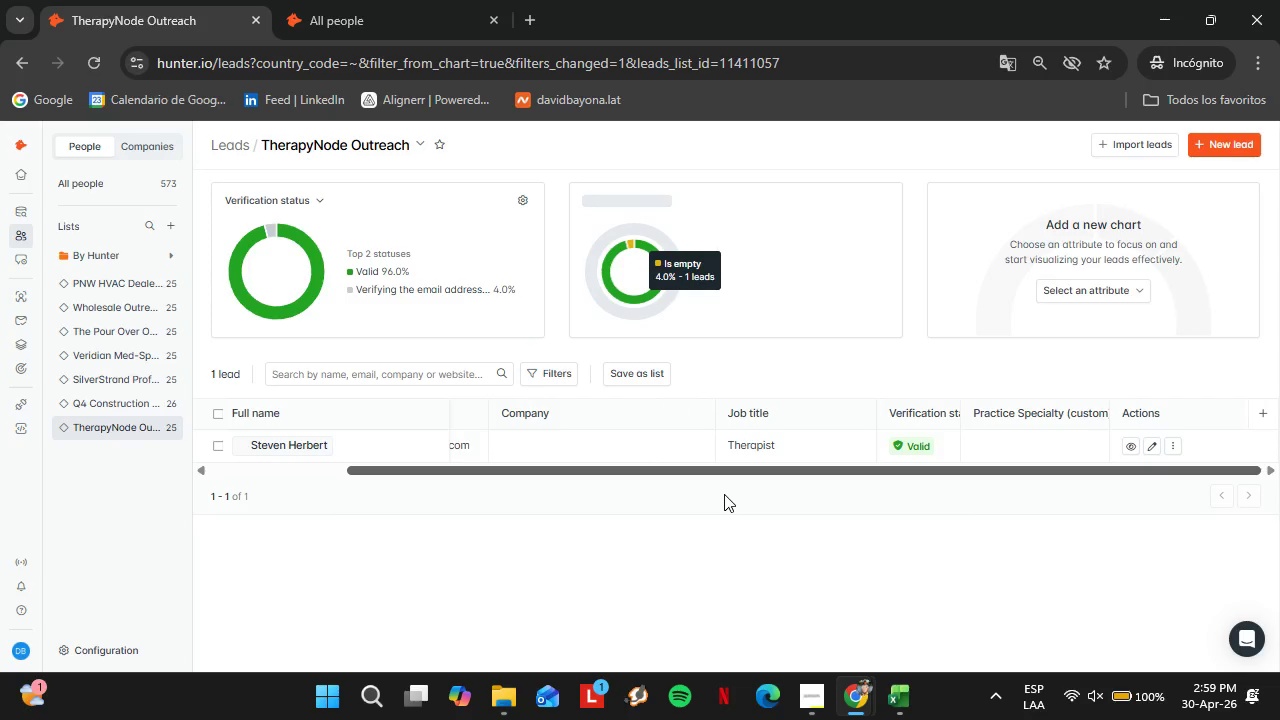 
left_click_drag(start_coordinate=[667, 476], to_coordinate=[486, 468])
 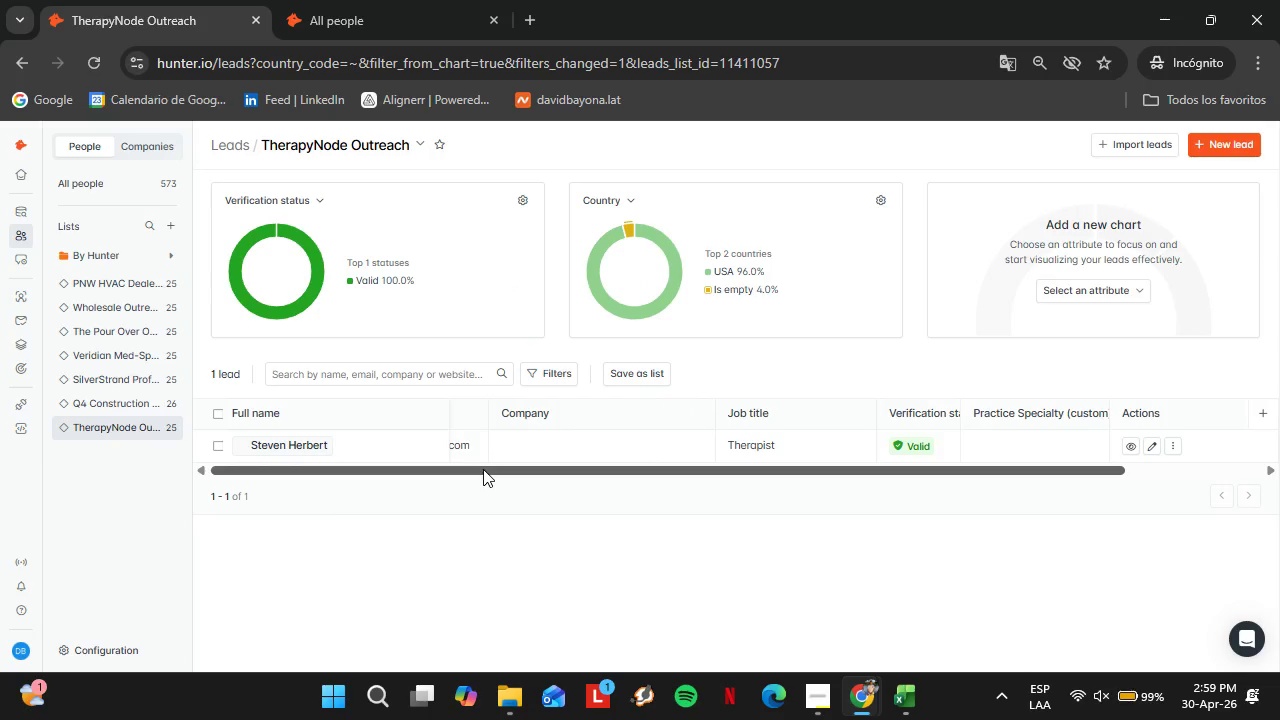 
wait(8.58)
 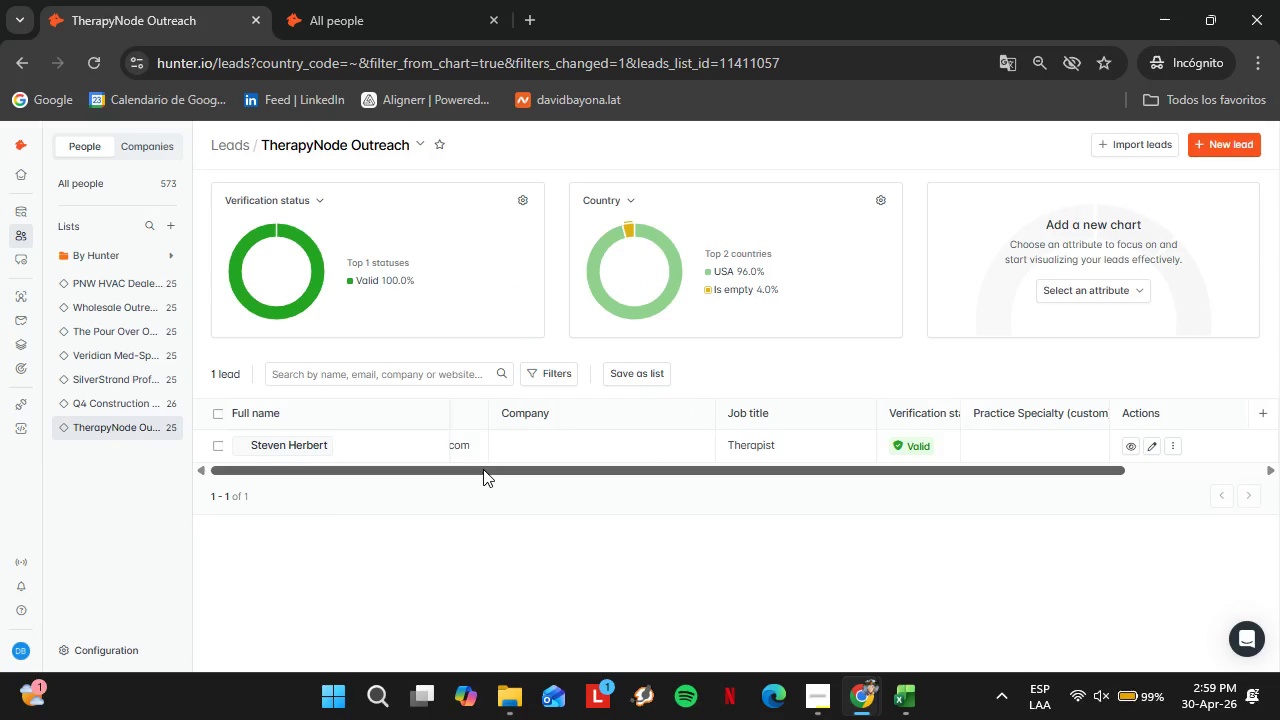 
left_click([508, 487])
 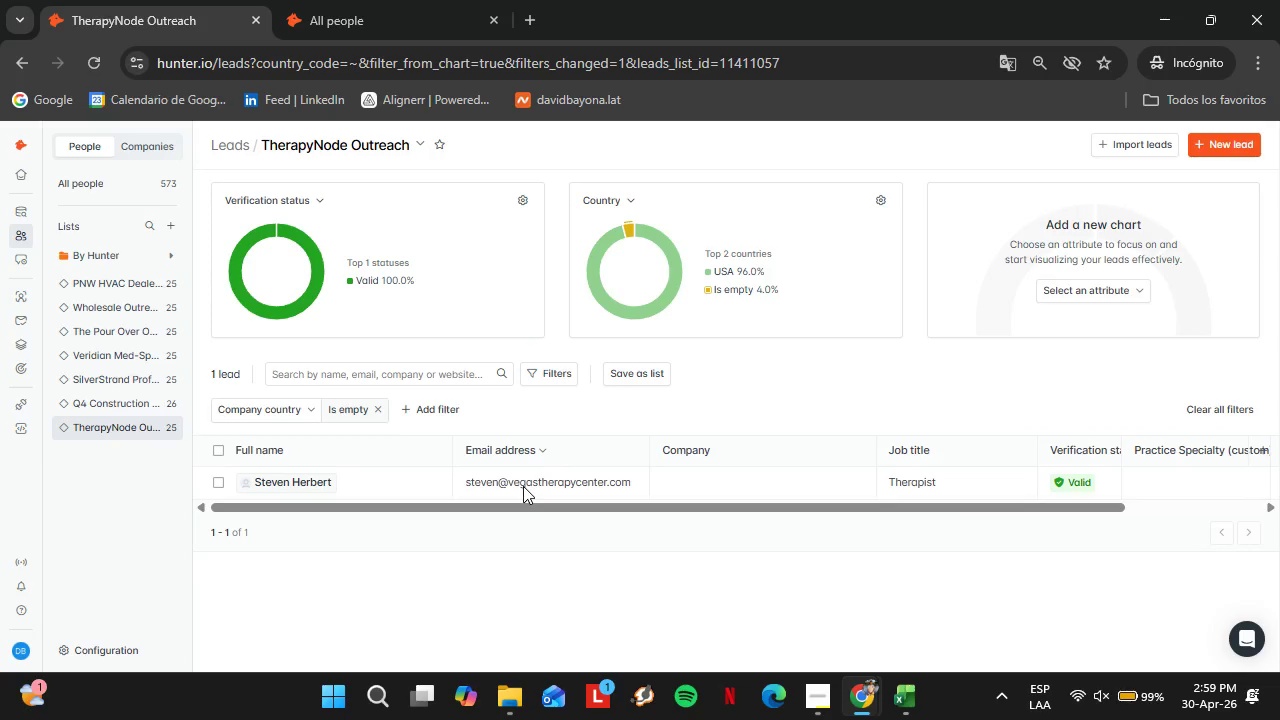 
left_click([291, 486])
 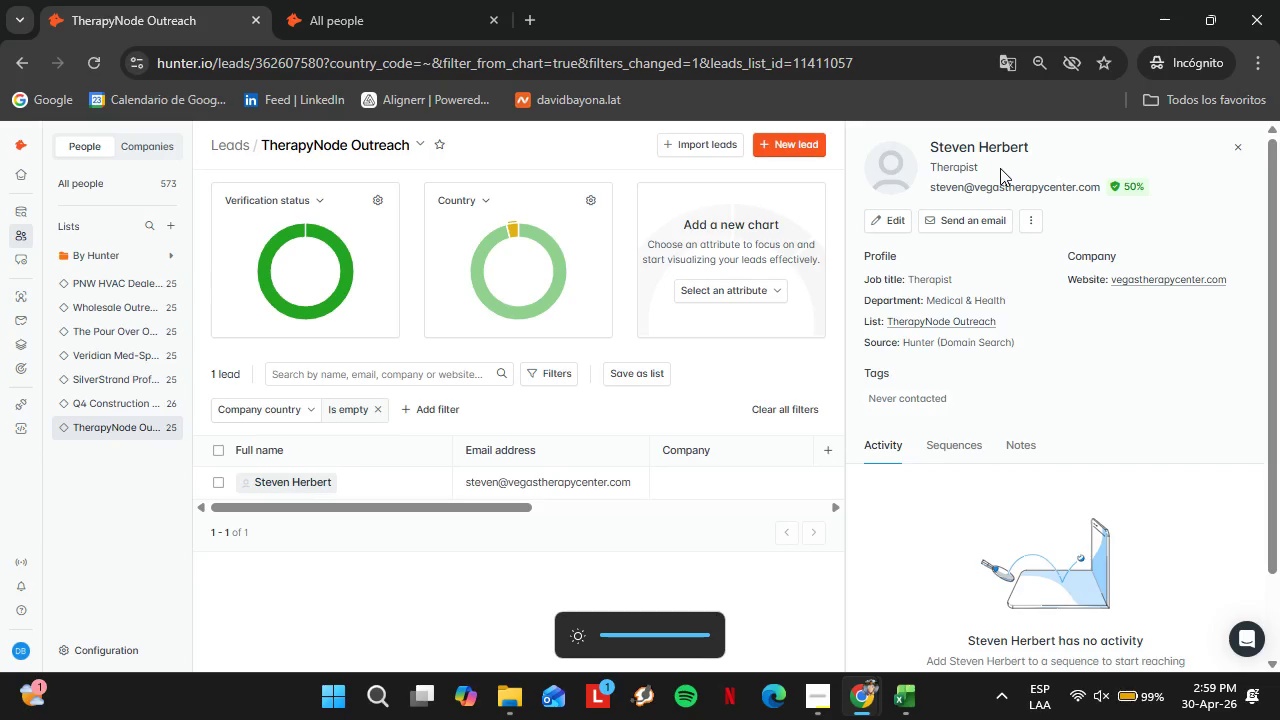 
wait(9.97)
 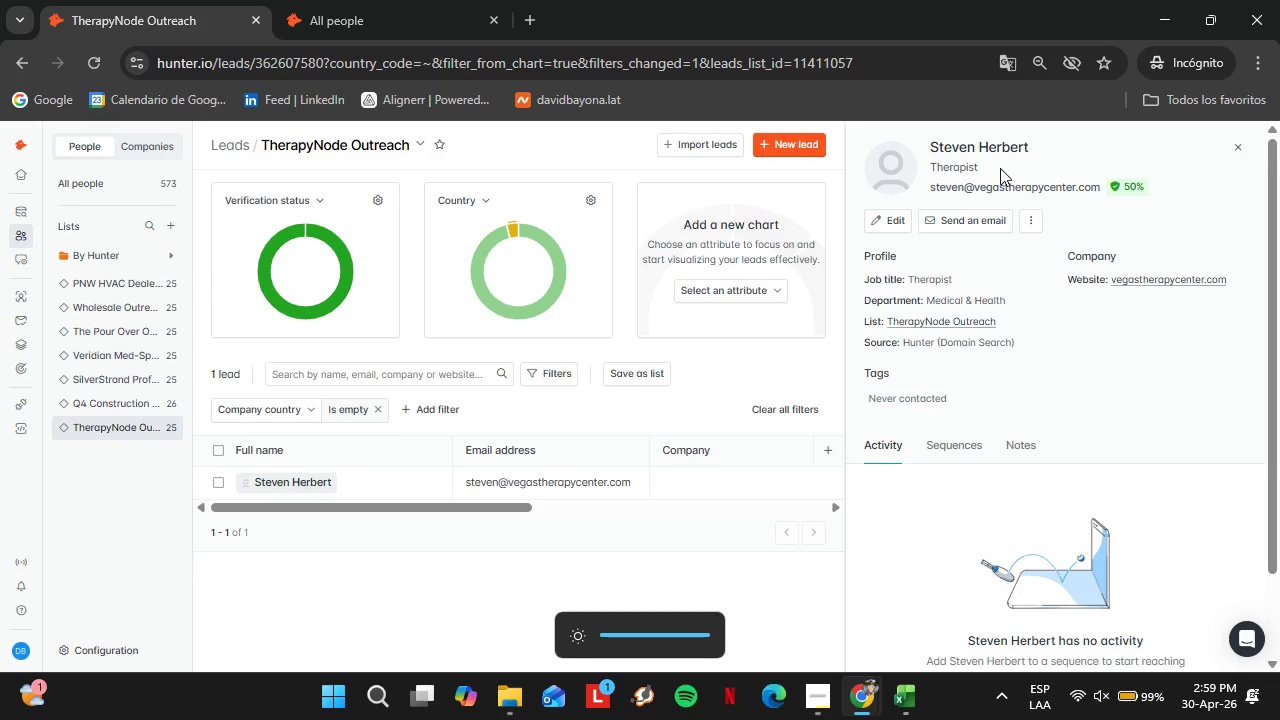 
left_click([1159, 281])
 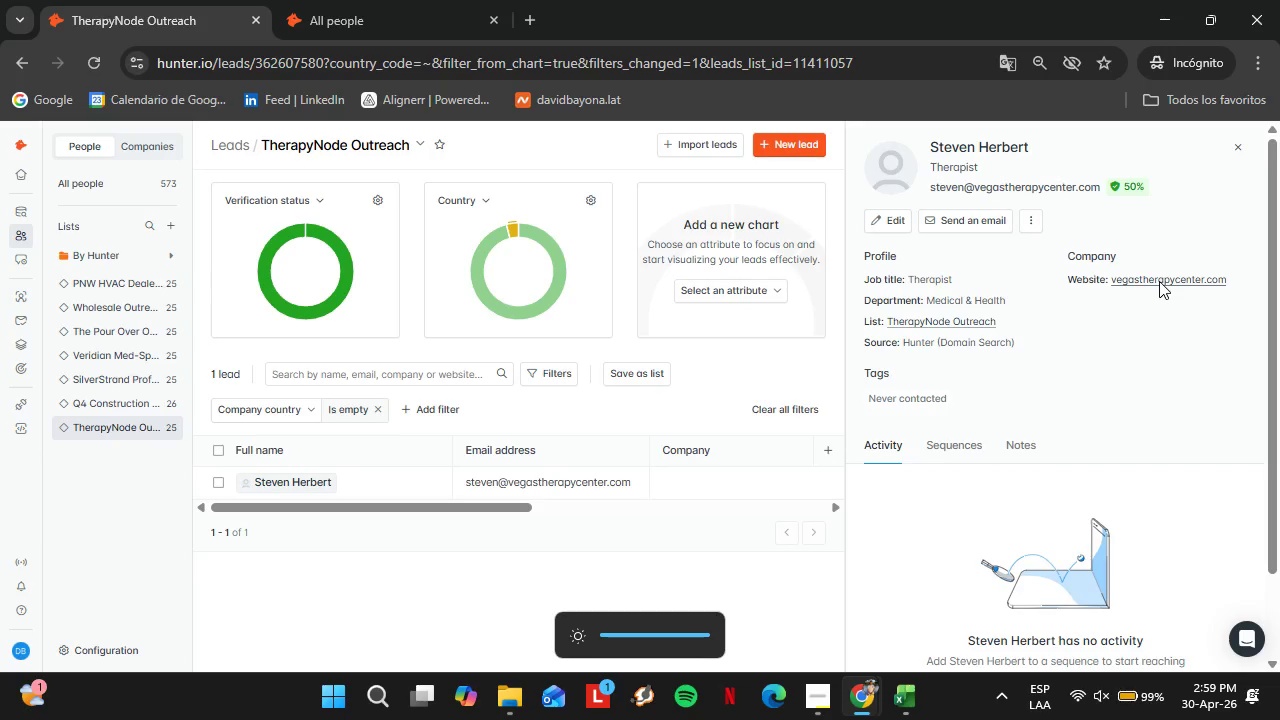 
left_click_drag(start_coordinate=[336, 16], to_coordinate=[553, 0])
 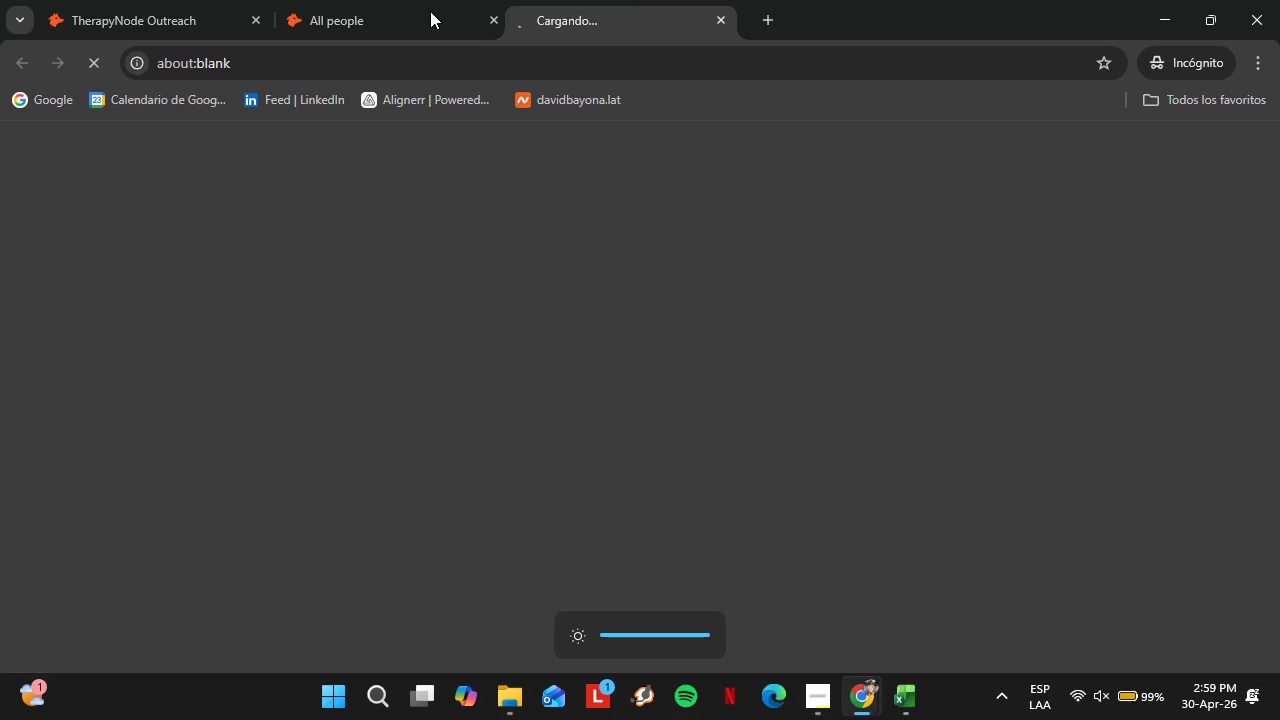 
left_click([178, 0])
 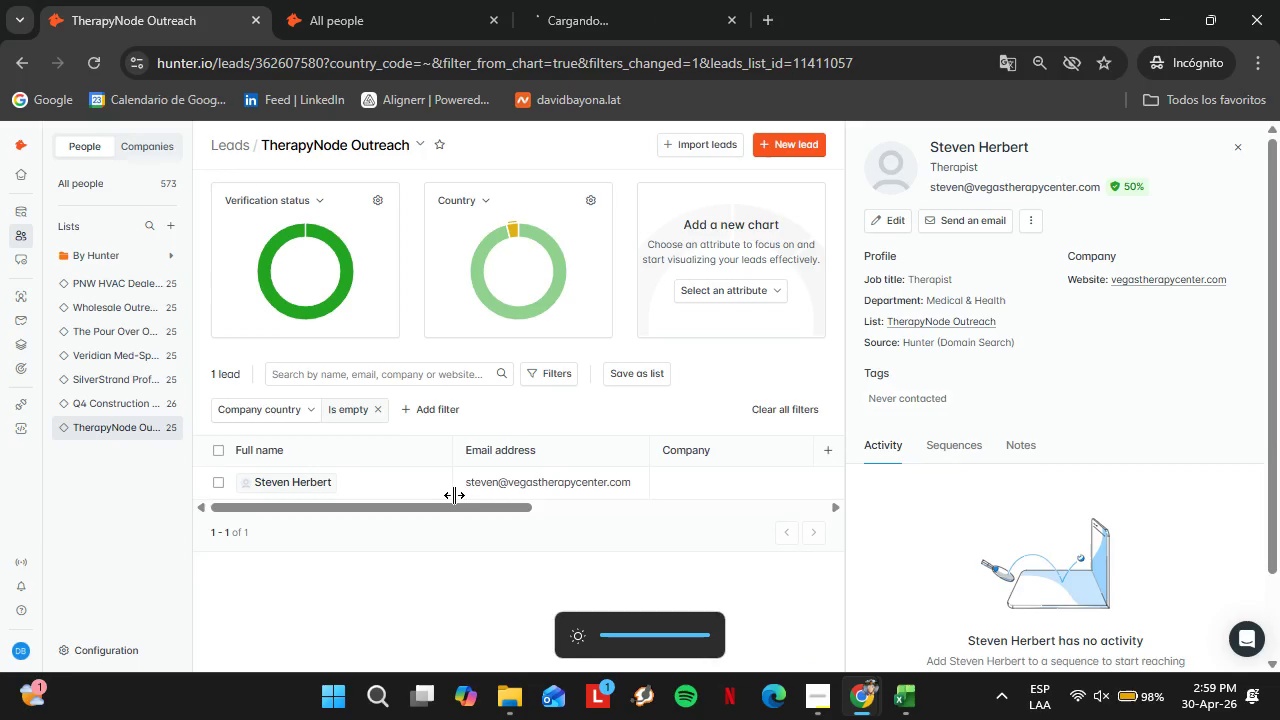 
left_click_drag(start_coordinate=[459, 509], to_coordinate=[390, 524])
 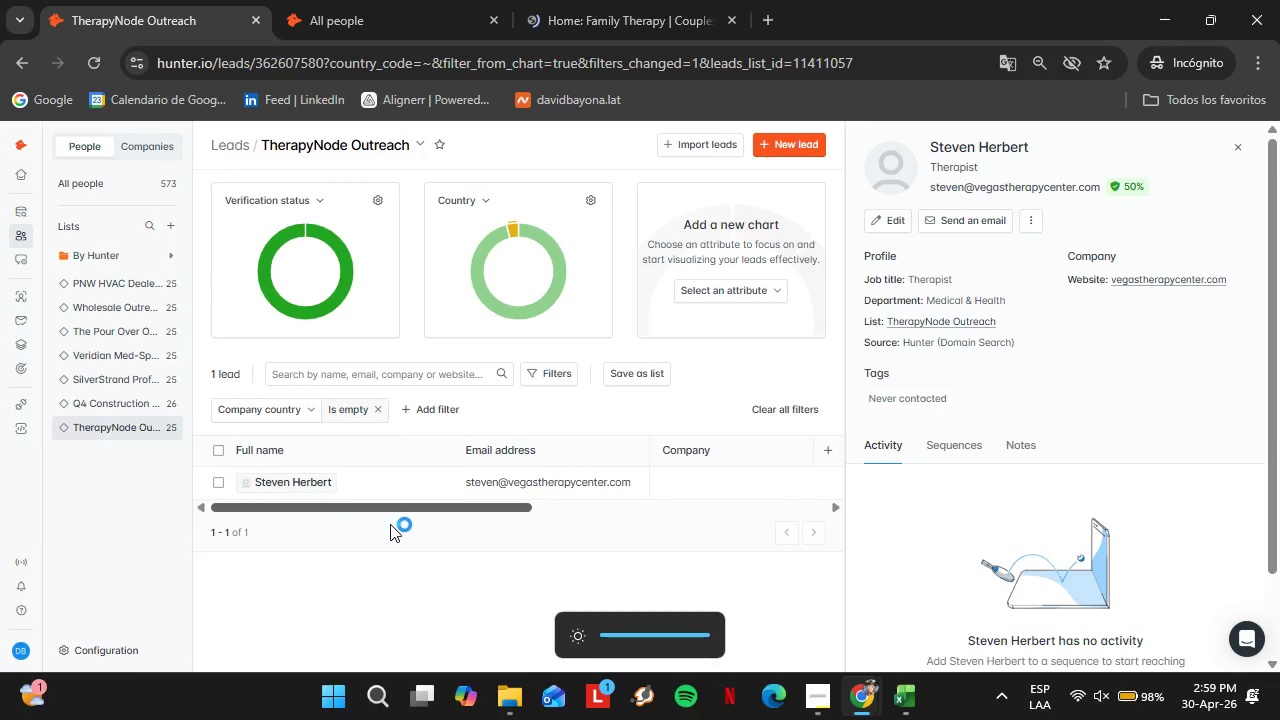 
left_click([559, 0])
 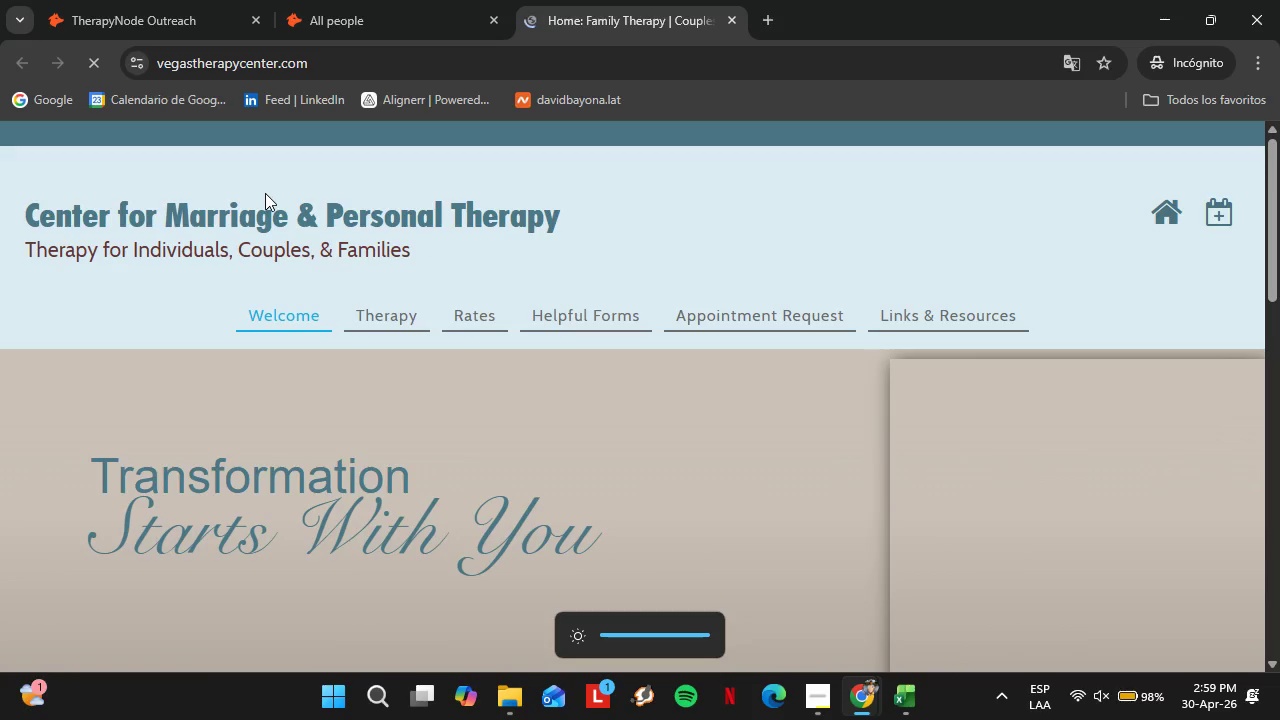 
wait(6.88)
 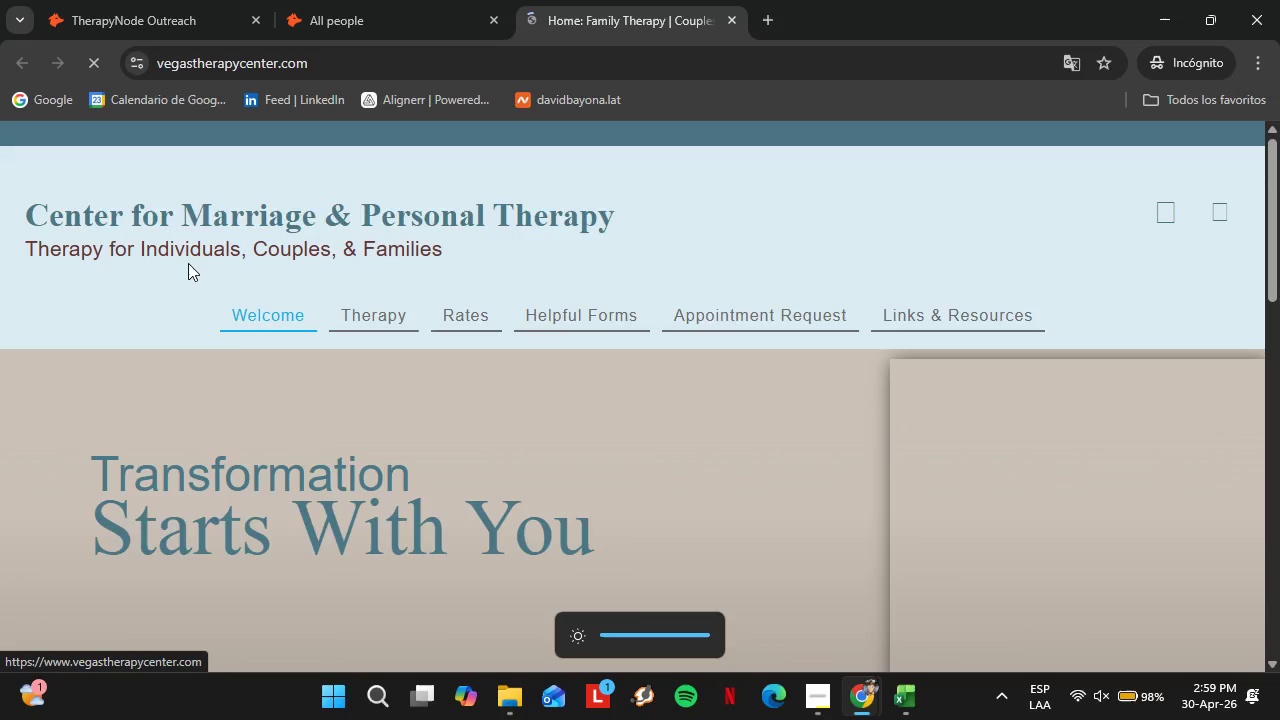 
left_click_drag(start_coordinate=[182, 0], to_coordinate=[187, 0])
 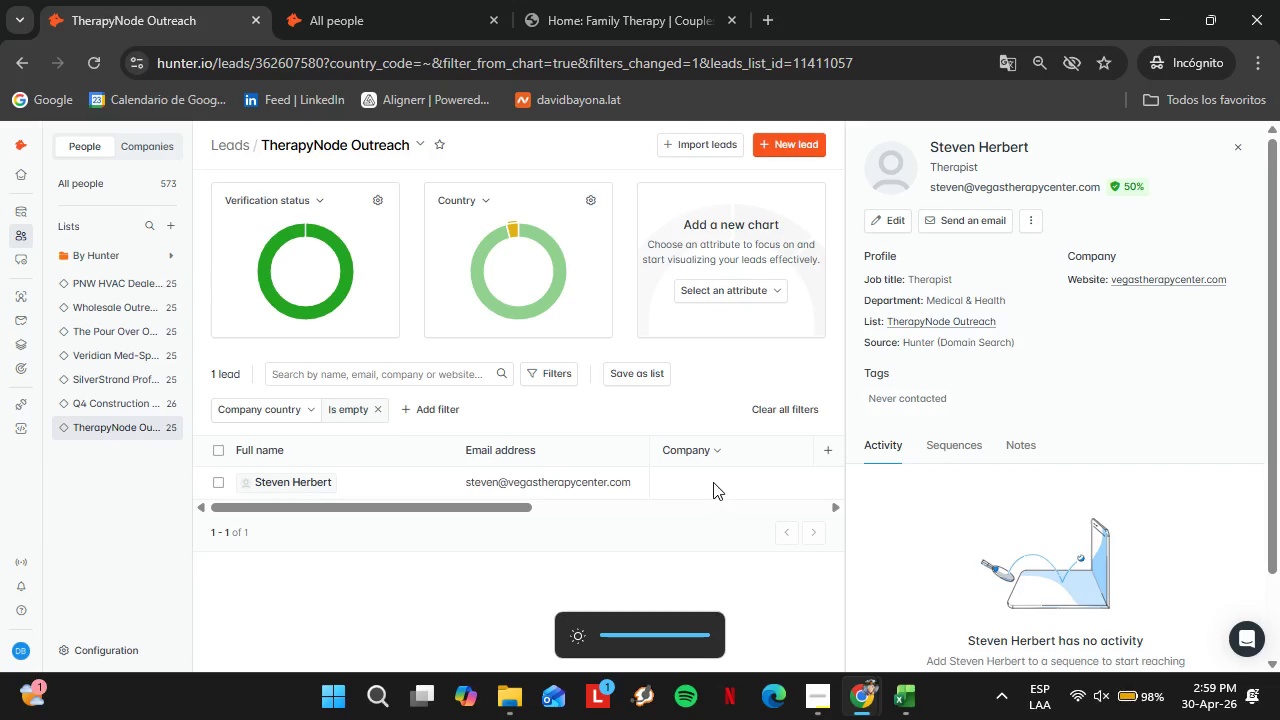 
double_click([711, 483])
 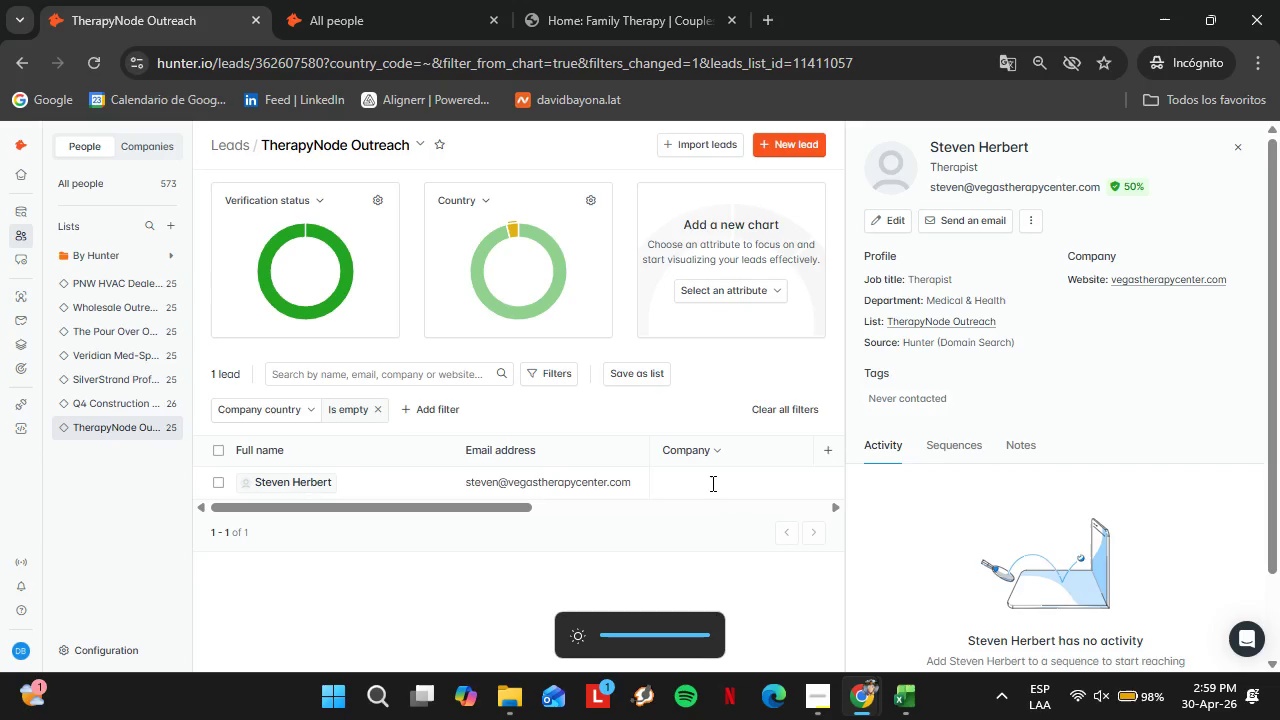 
triple_click([711, 483])
 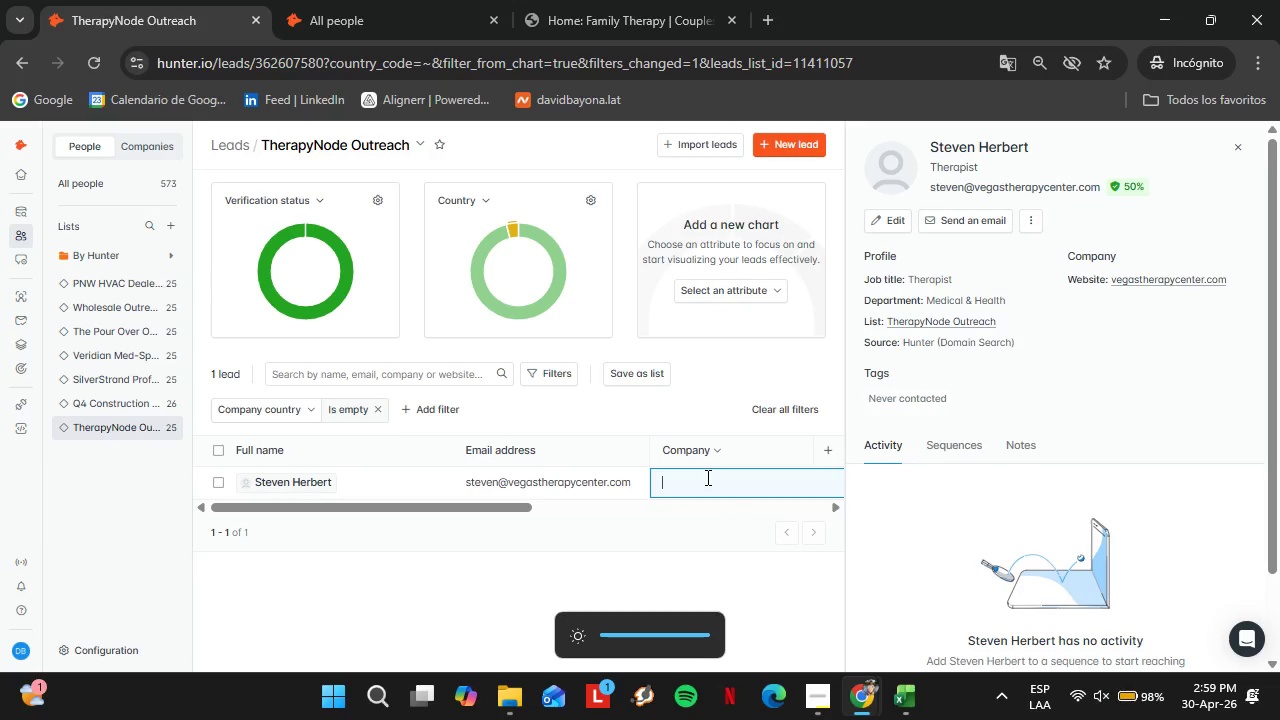 
type(Vegas Therapy CEny)
key(Backspace)
key(Backspace)
key(Backspace)
type(enter)
 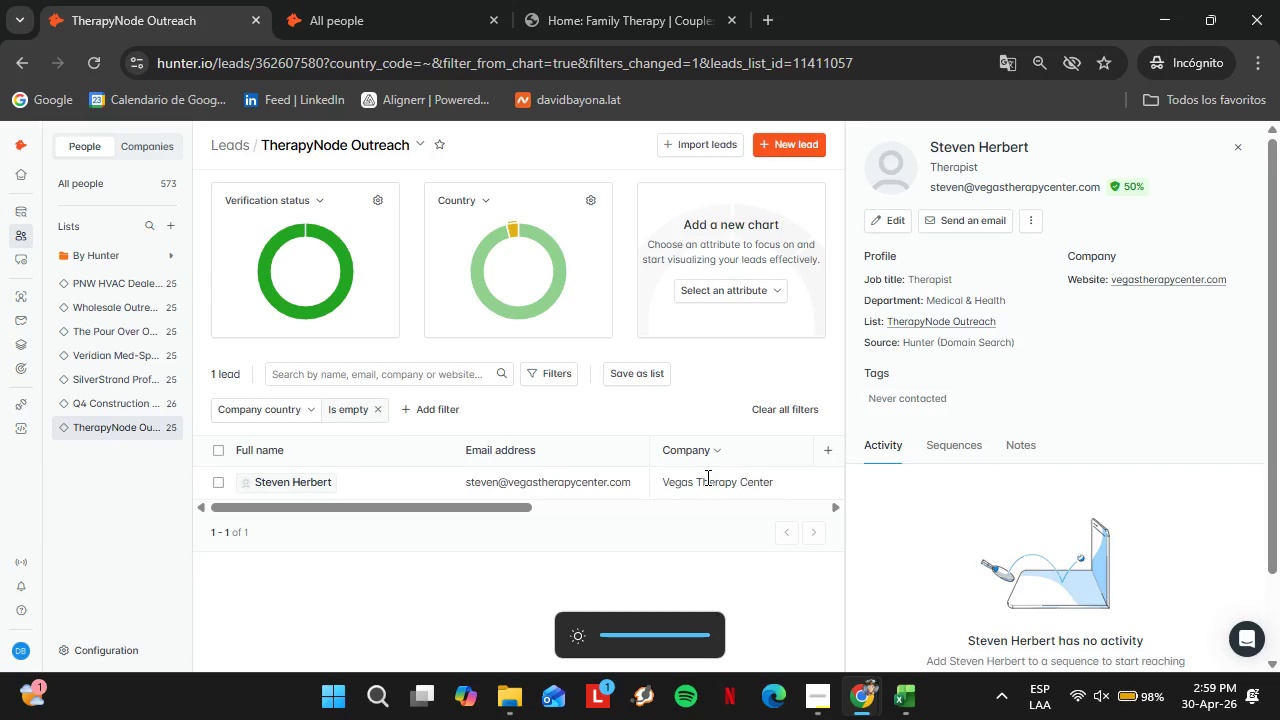 
 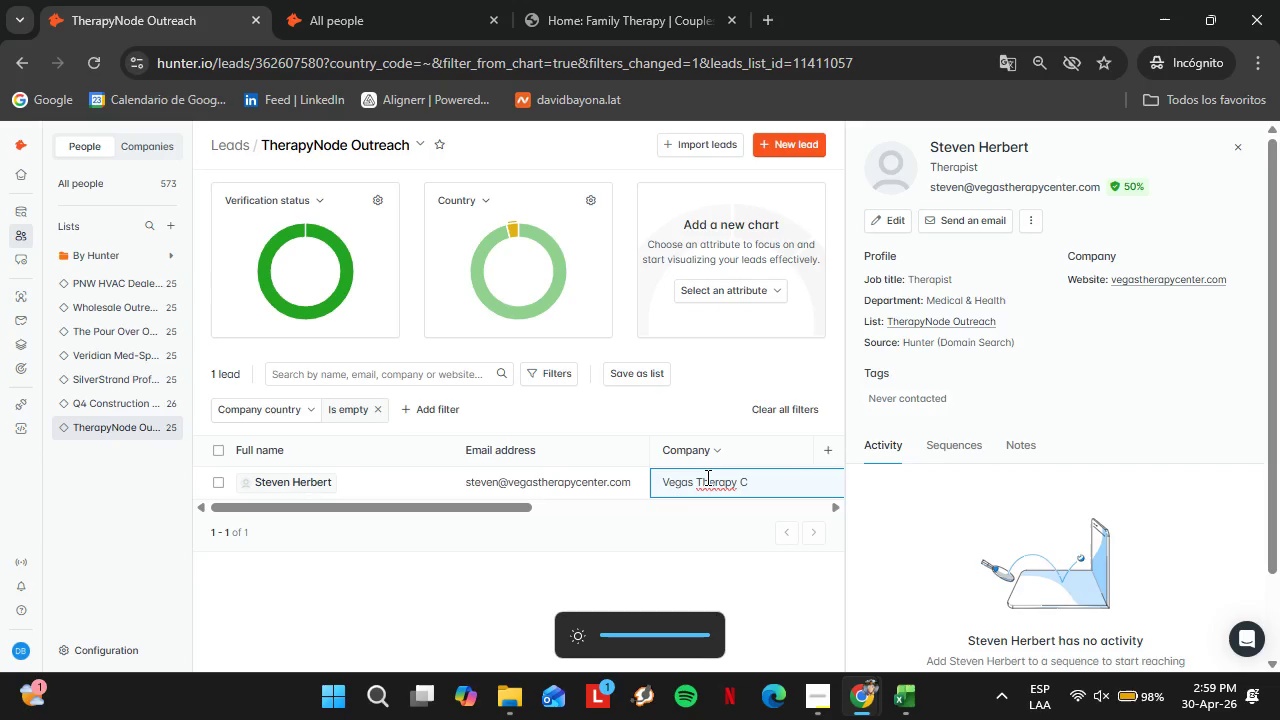 
key(Enter)
 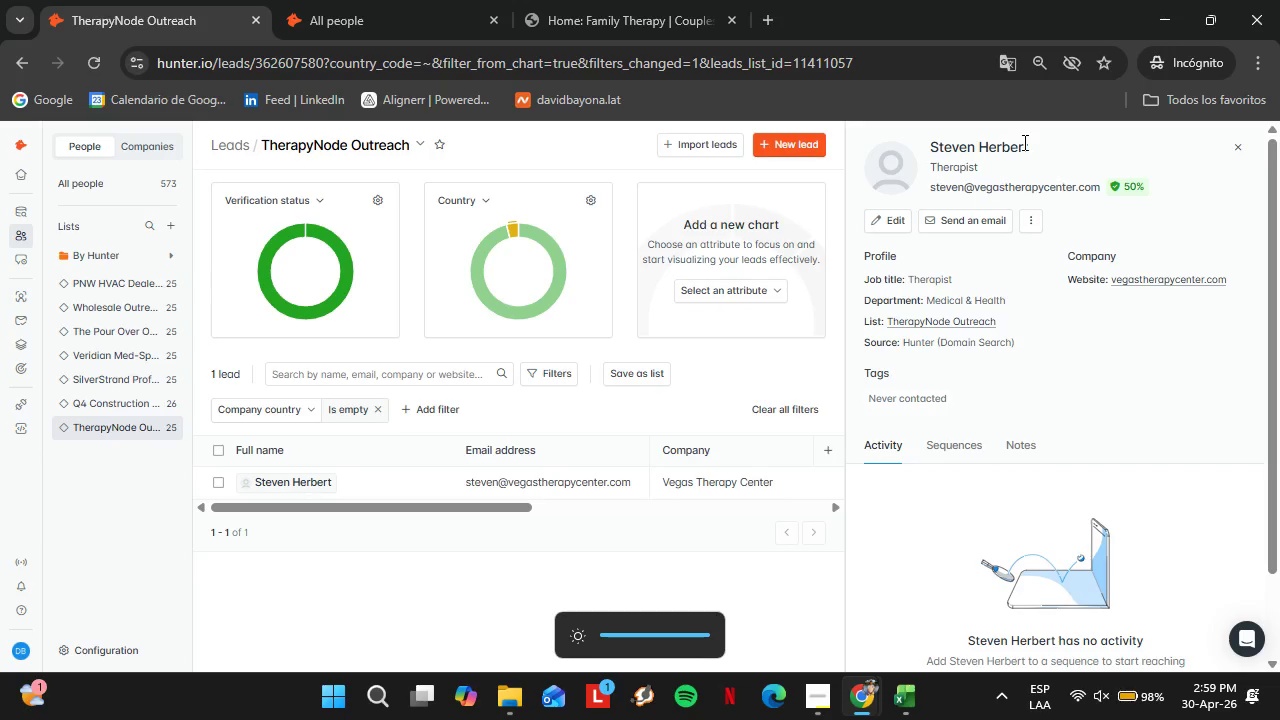 
left_click_drag(start_coordinate=[1034, 148], to_coordinate=[932, 151])
 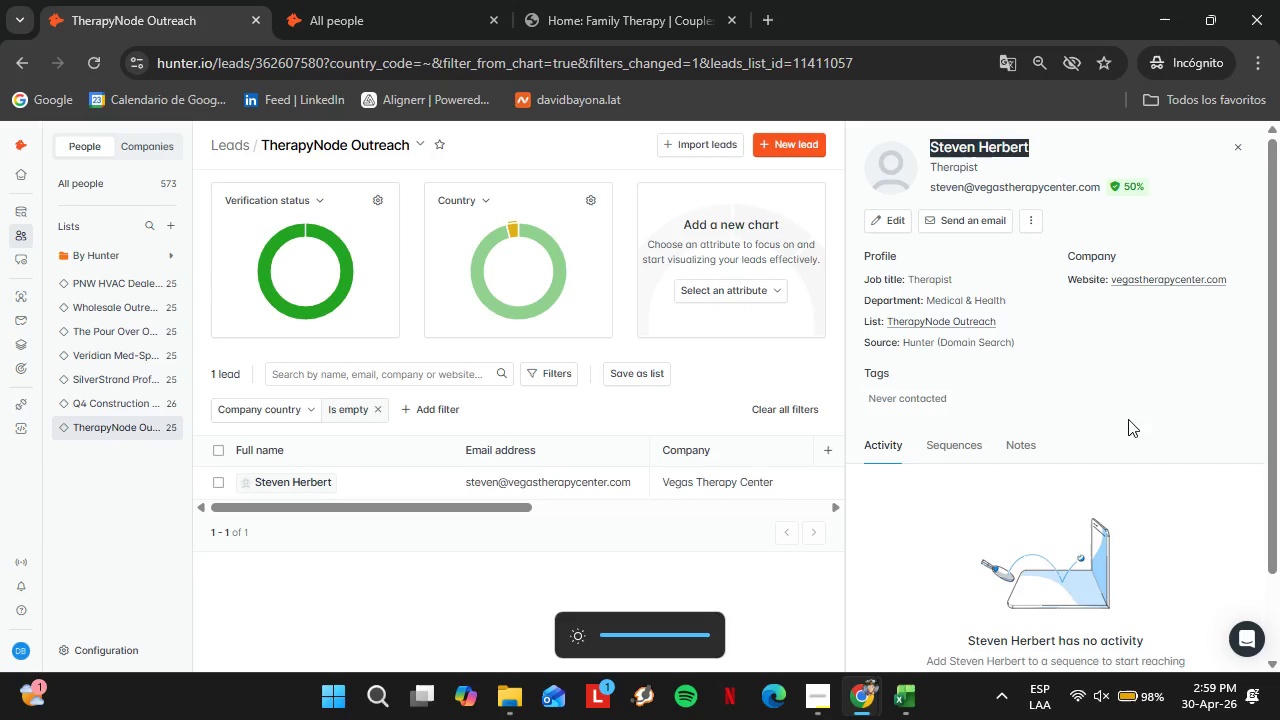 
left_click([895, 214])
 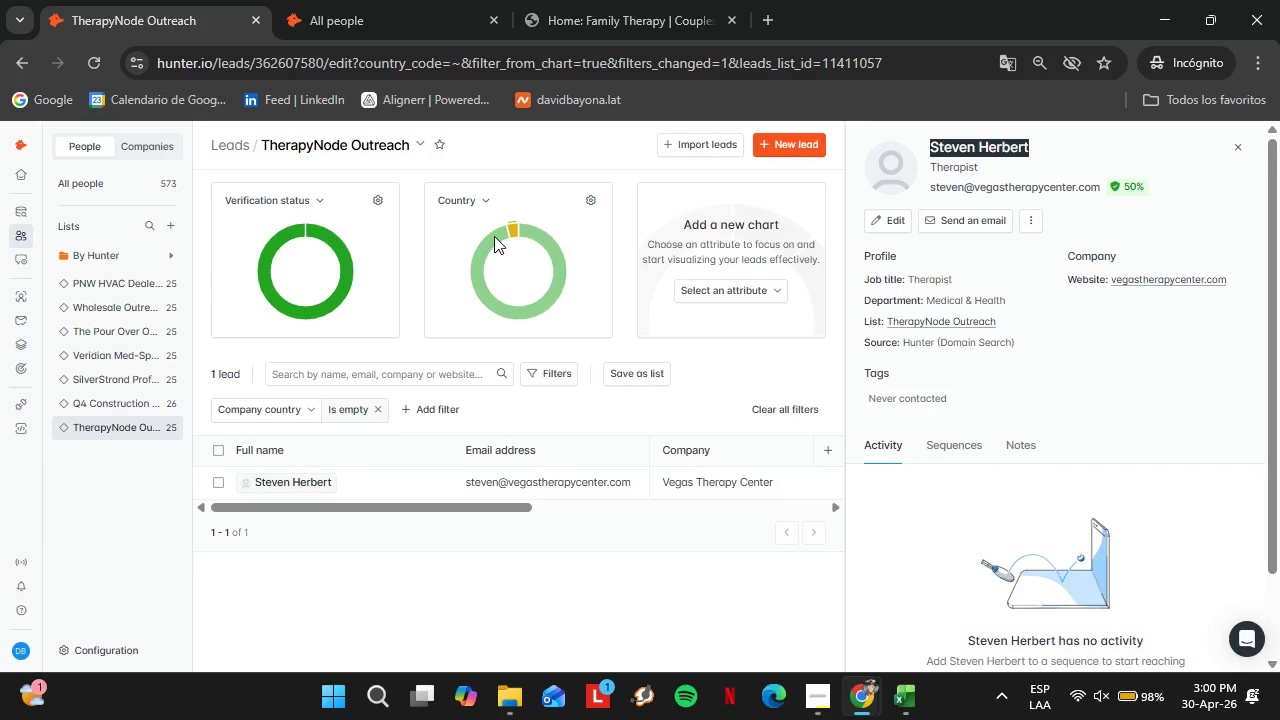 
scroll: coordinate [1036, 440], scroll_direction: down, amount: 4.0
 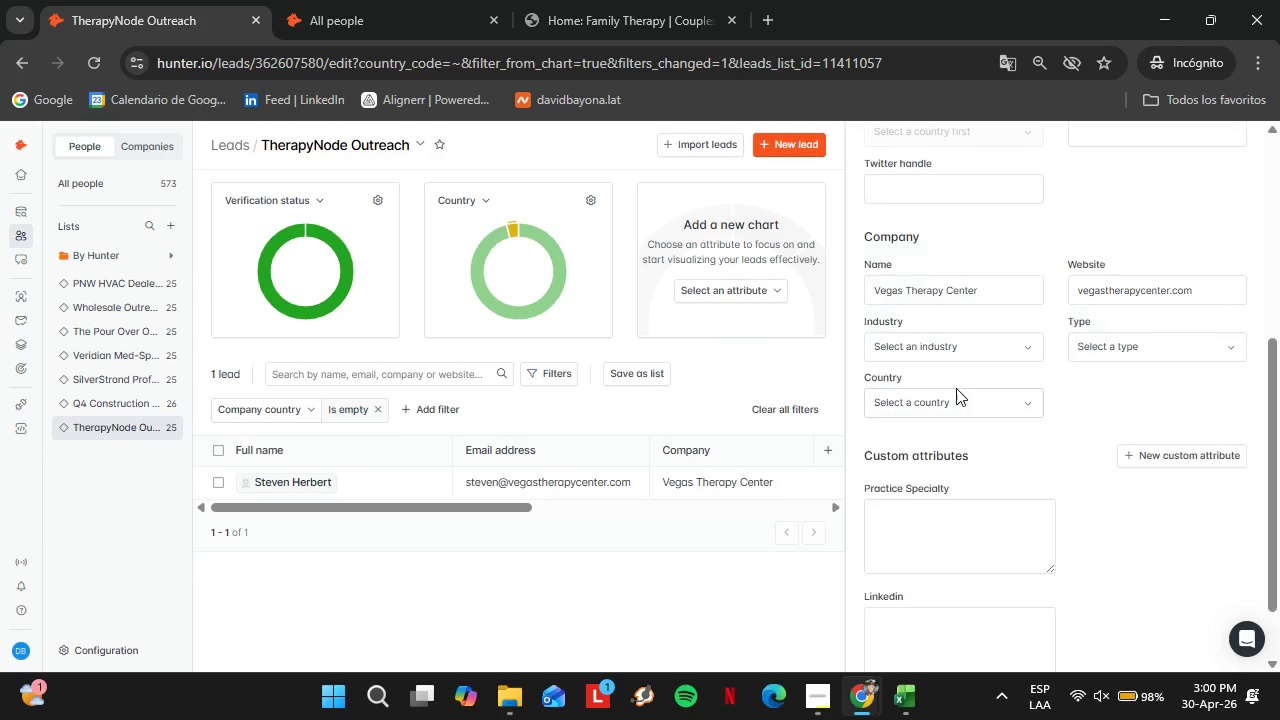 
left_click([958, 406])
 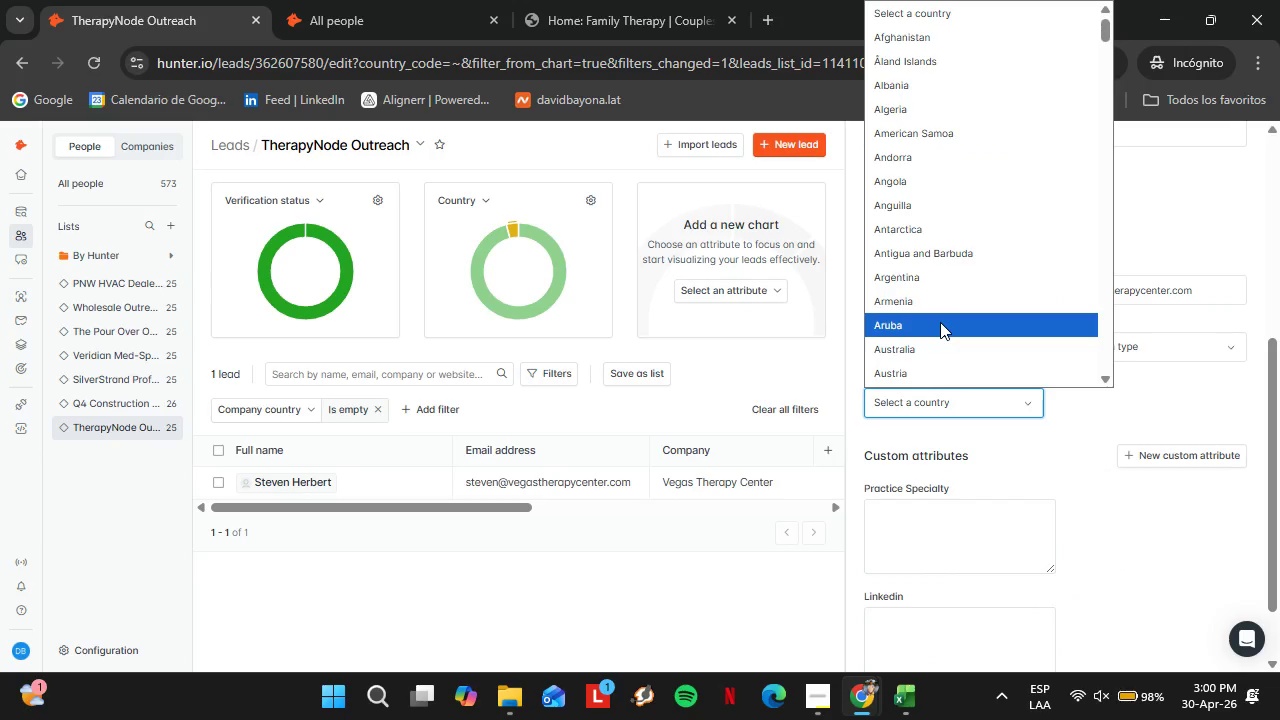 
type(uni)
 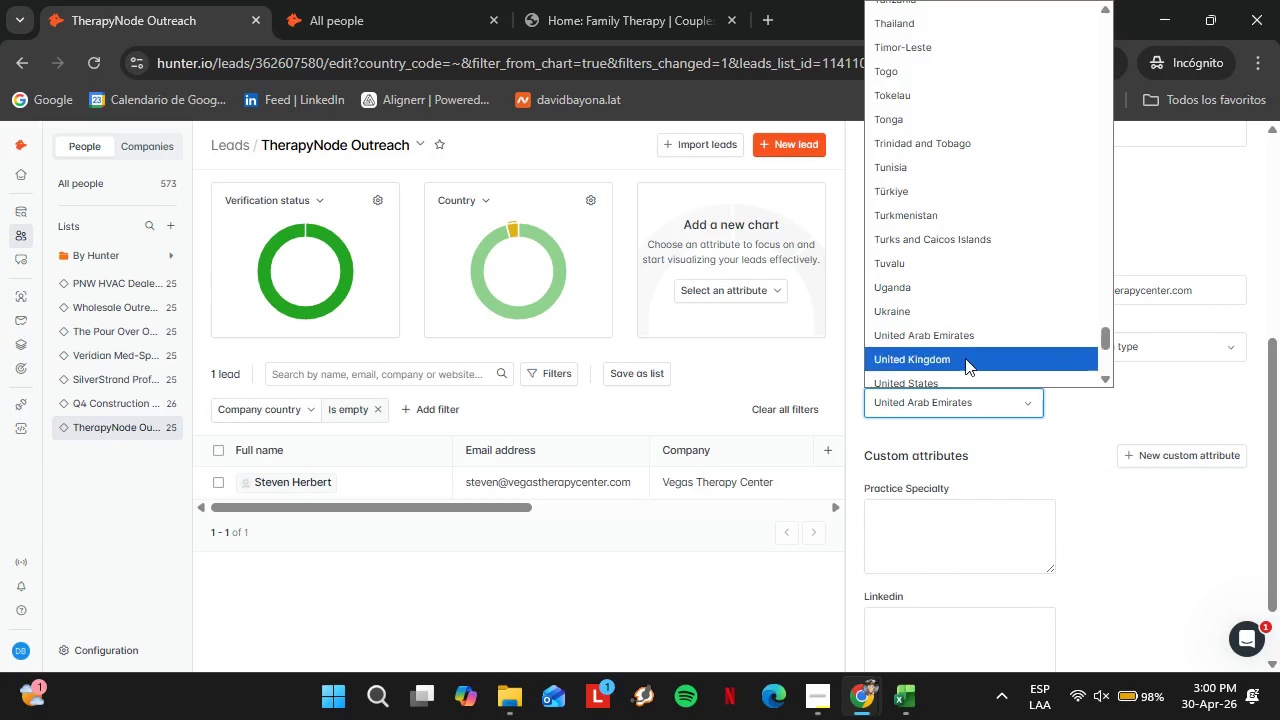 
left_click([933, 380])
 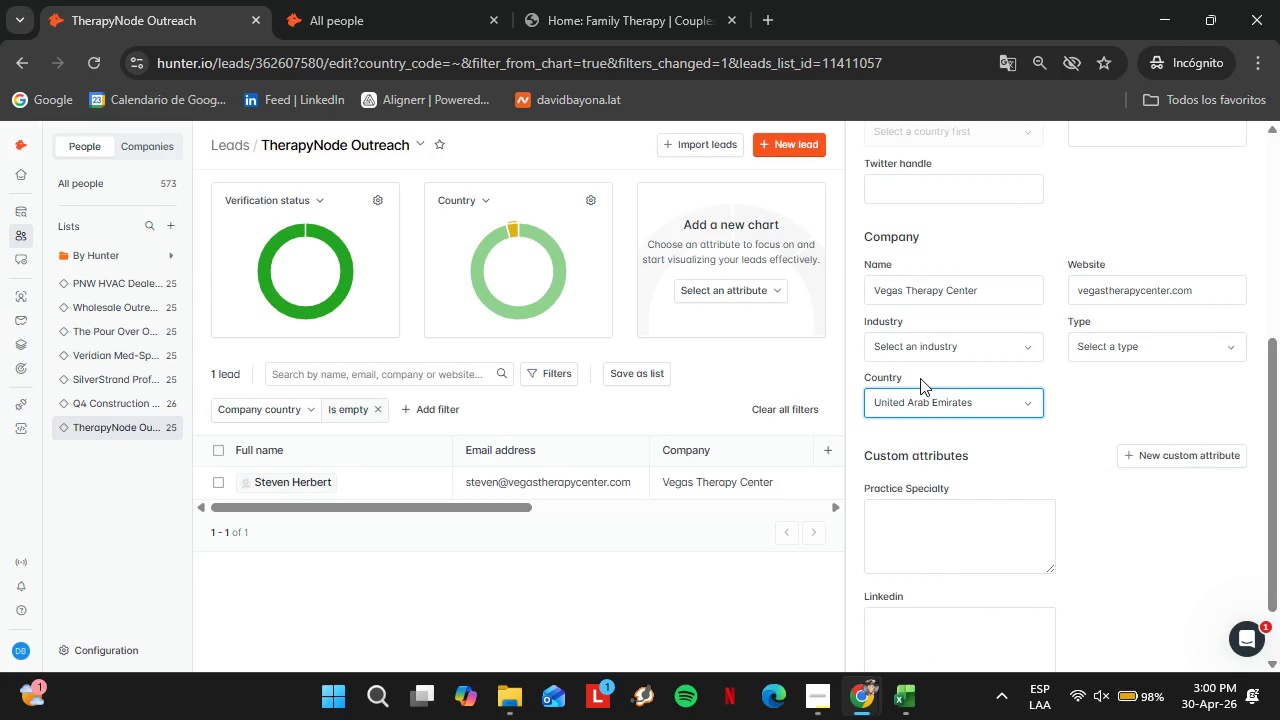 
left_click([875, 645])
 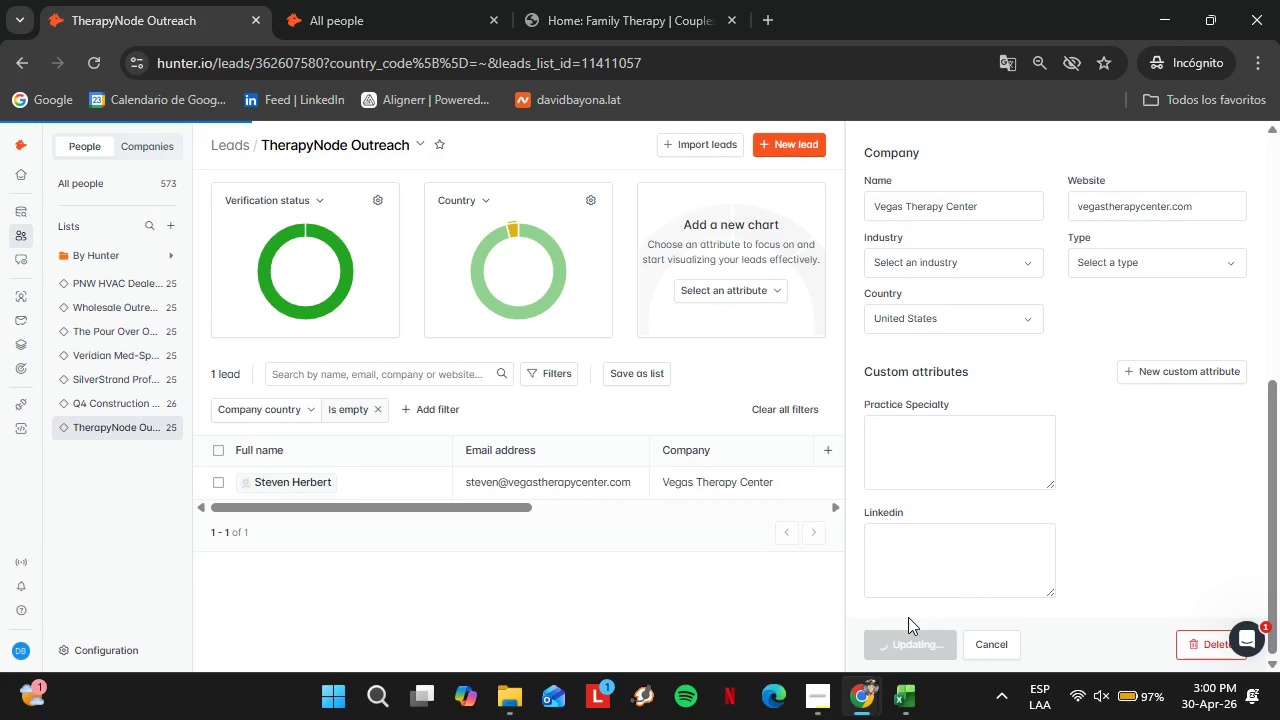 
scroll: coordinate [953, 398], scroll_direction: down, amount: 5.0
 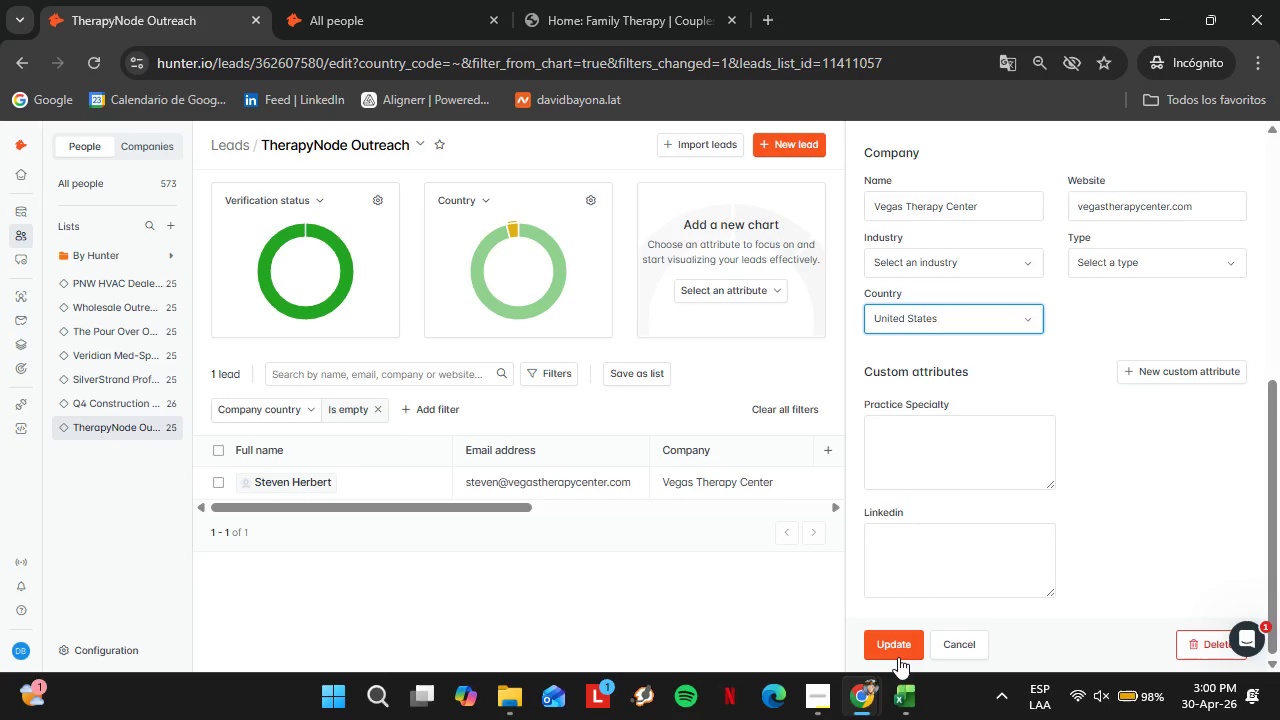 
wait(13.81)
 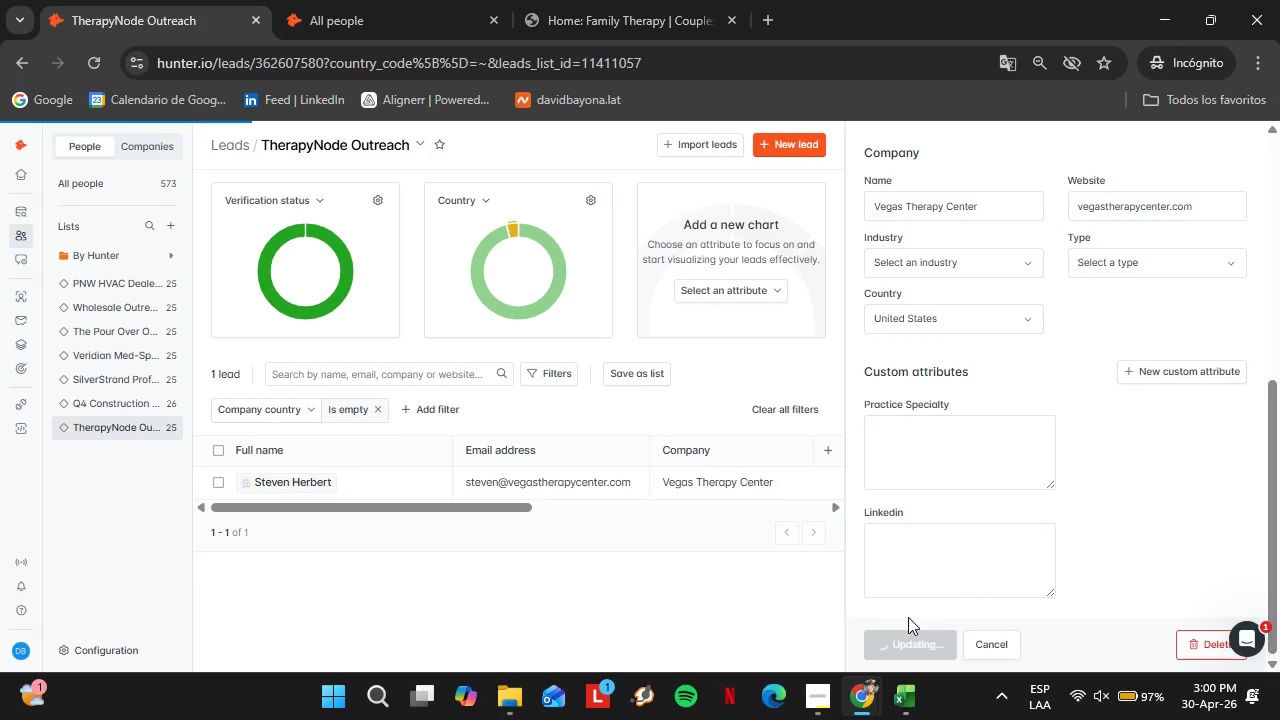 
left_click([774, 234])
 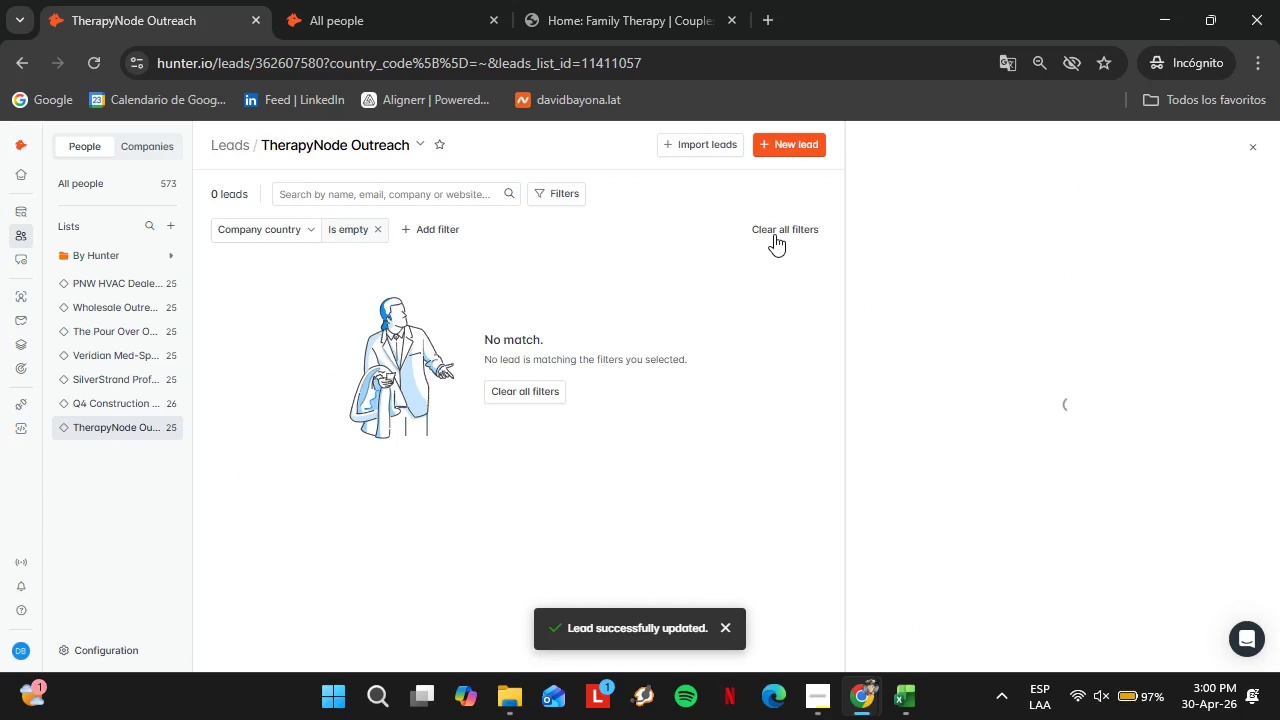 
left_click([728, 622])
 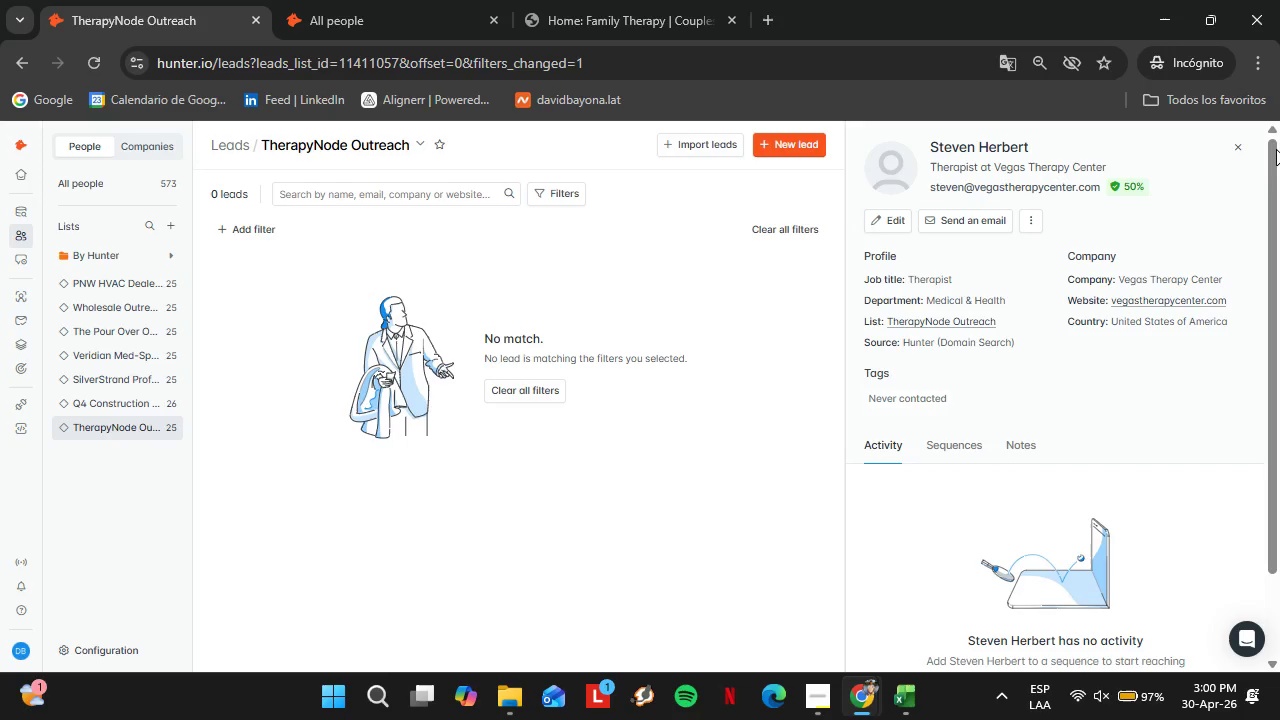 
scroll: coordinate [609, 486], scroll_direction: down, amount: 2.0
 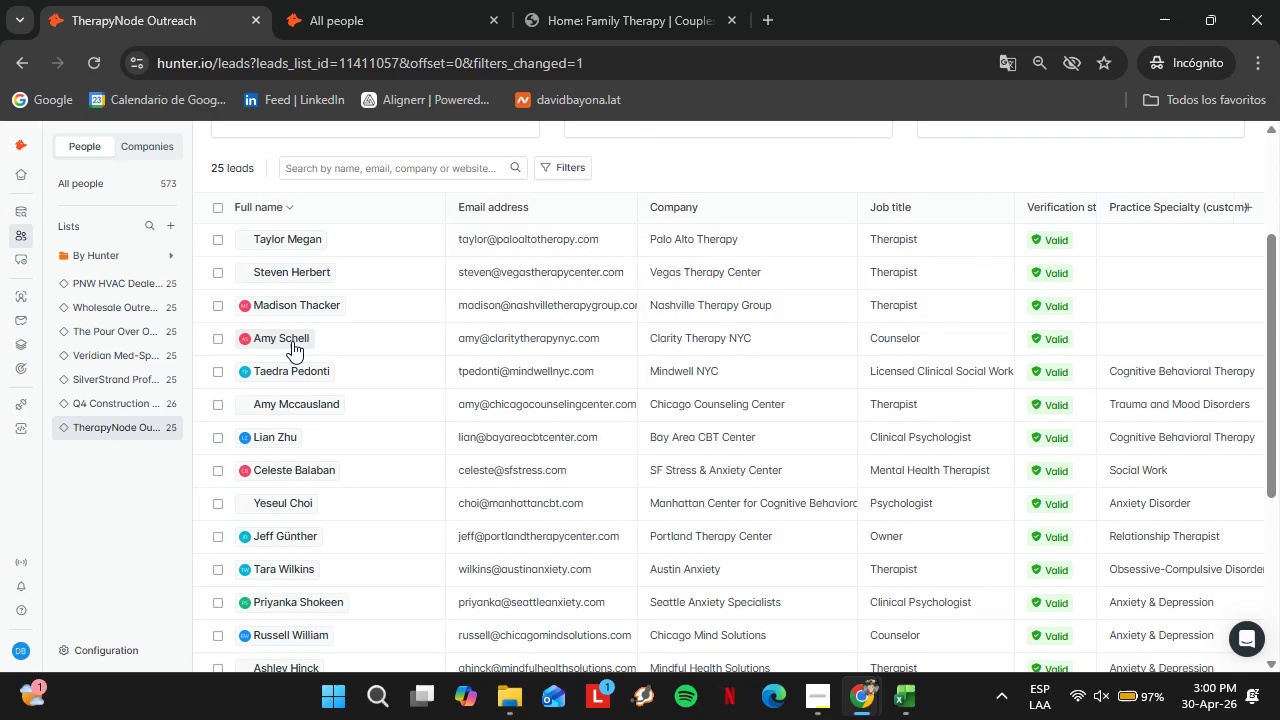 
wait(5.89)
 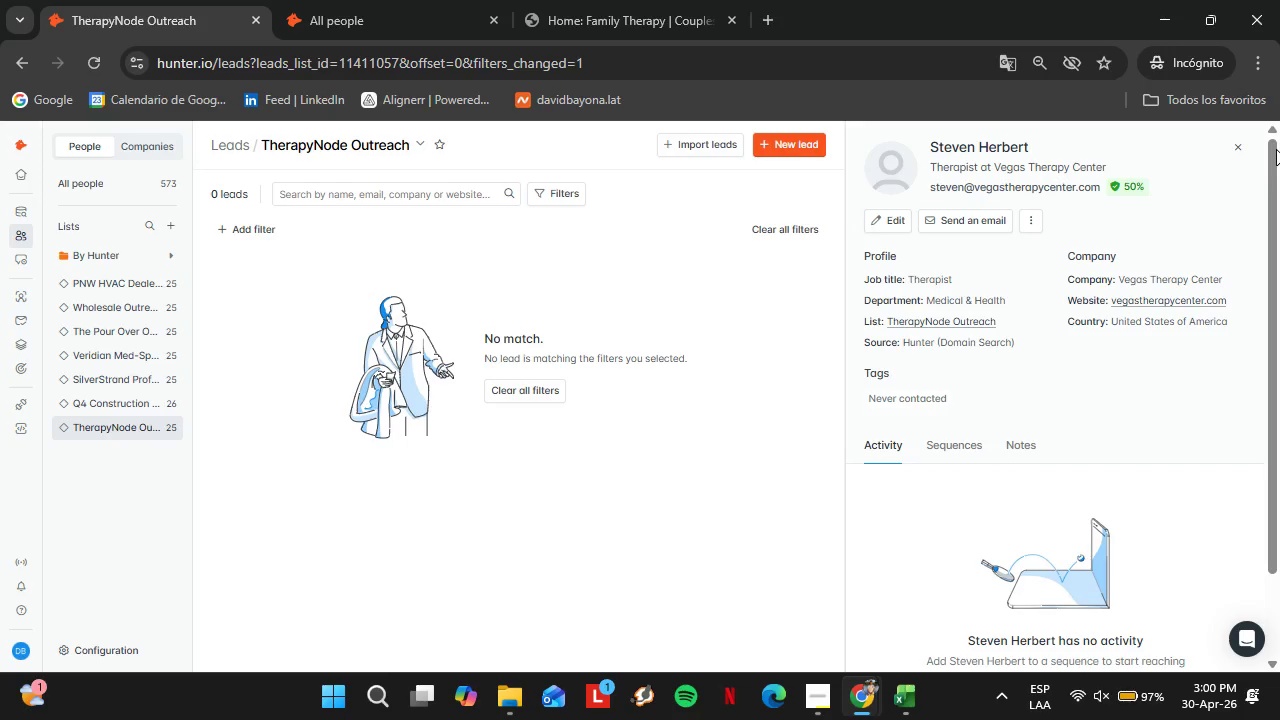 
left_click([292, 343])
 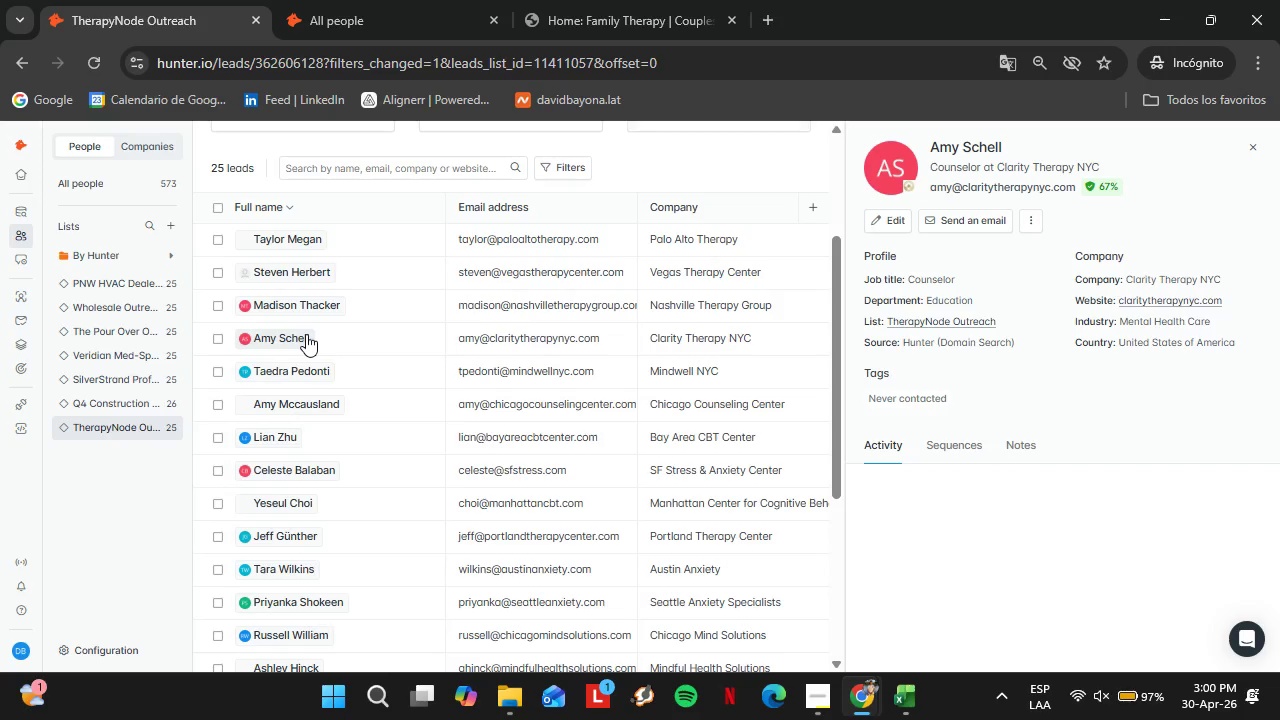 
wait(6.62)
 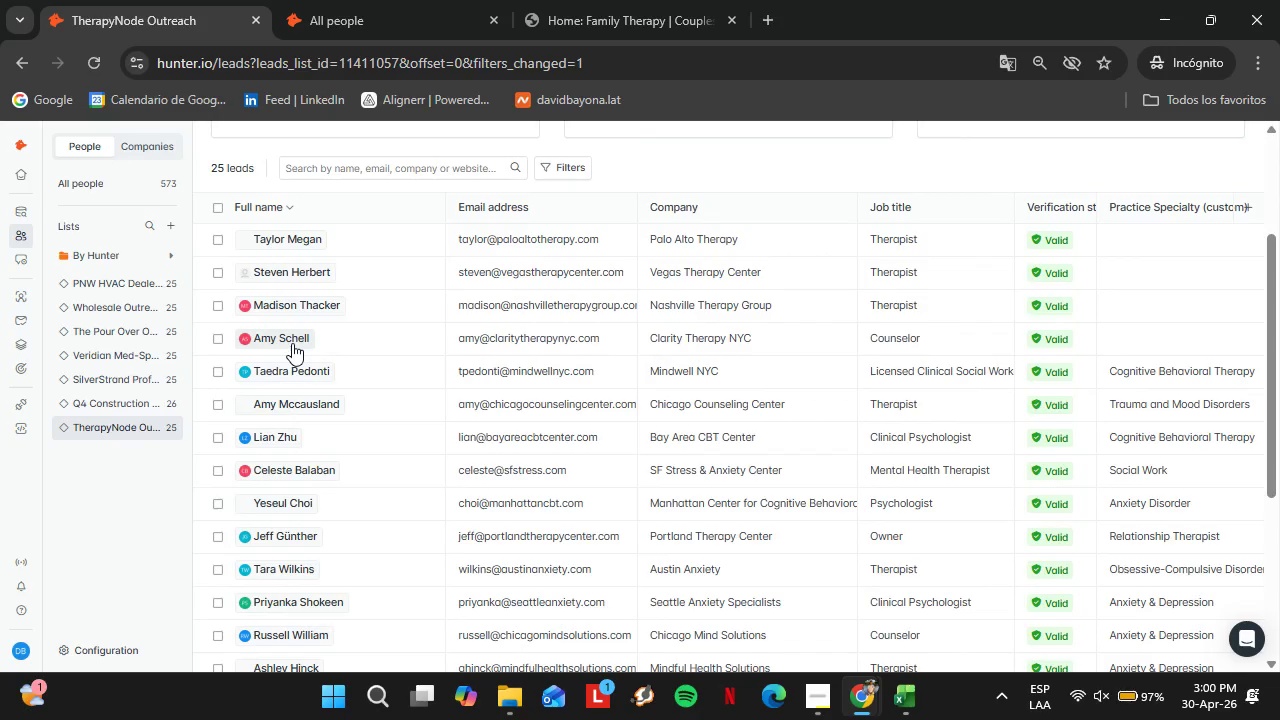 
left_click_drag(start_coordinate=[1003, 142], to_coordinate=[924, 149])
 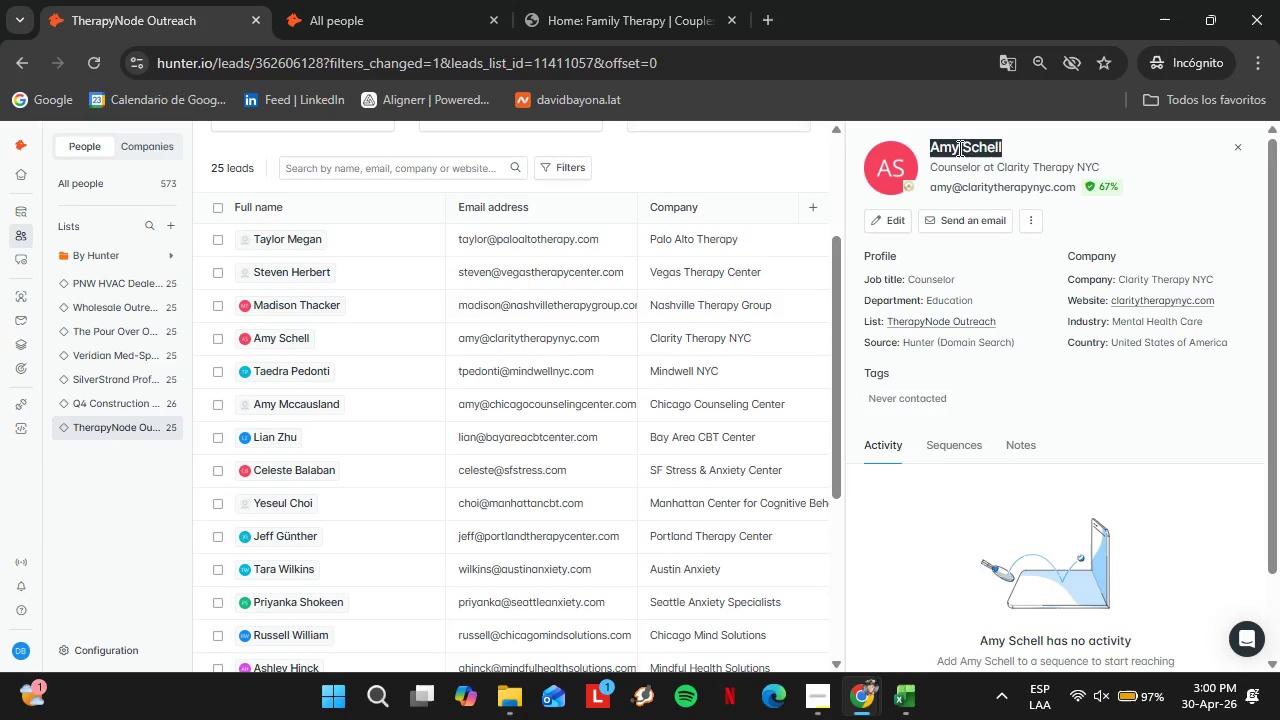 
key(Control+C)
 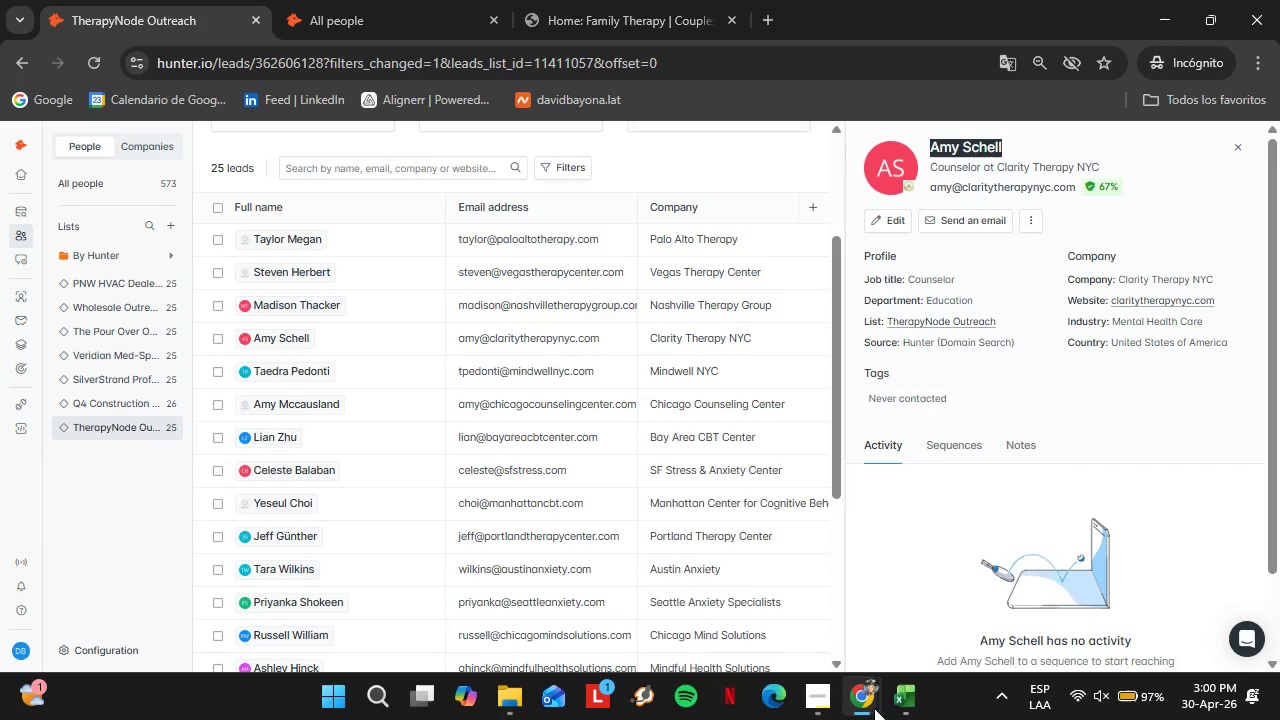 
left_click([902, 616])
 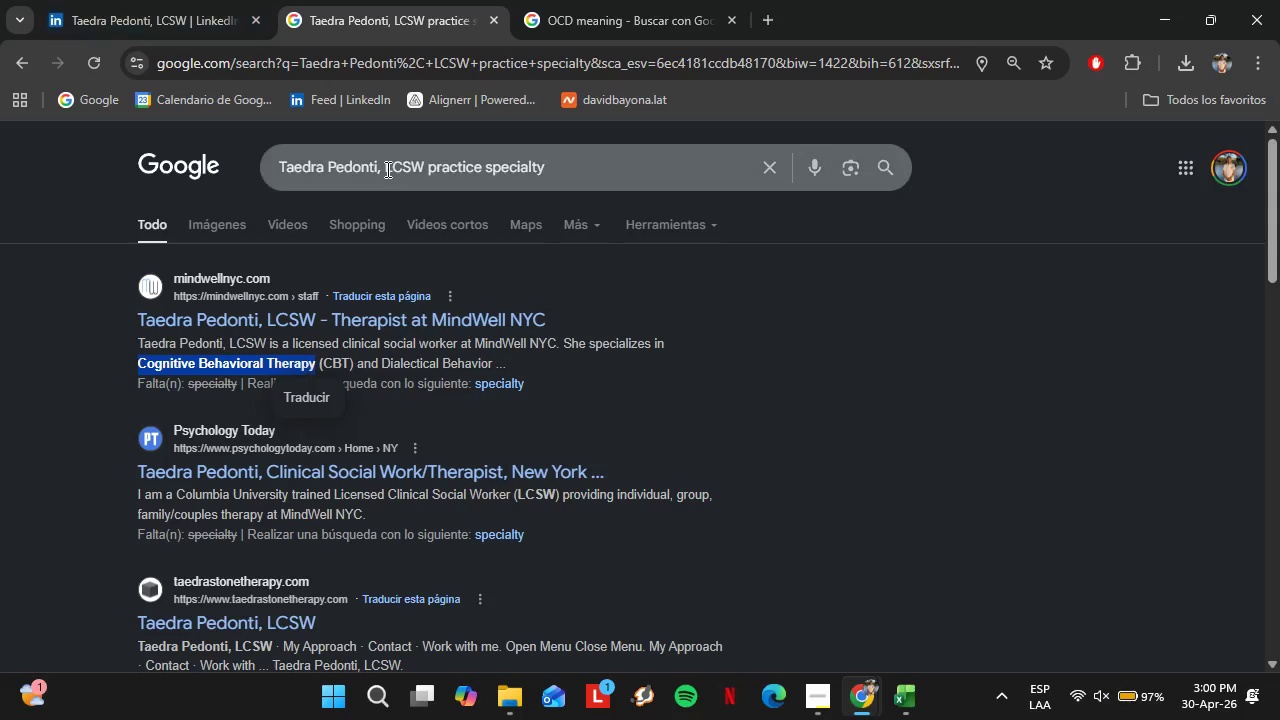 
left_click_drag(start_coordinate=[423, 170], to_coordinate=[270, 159])
 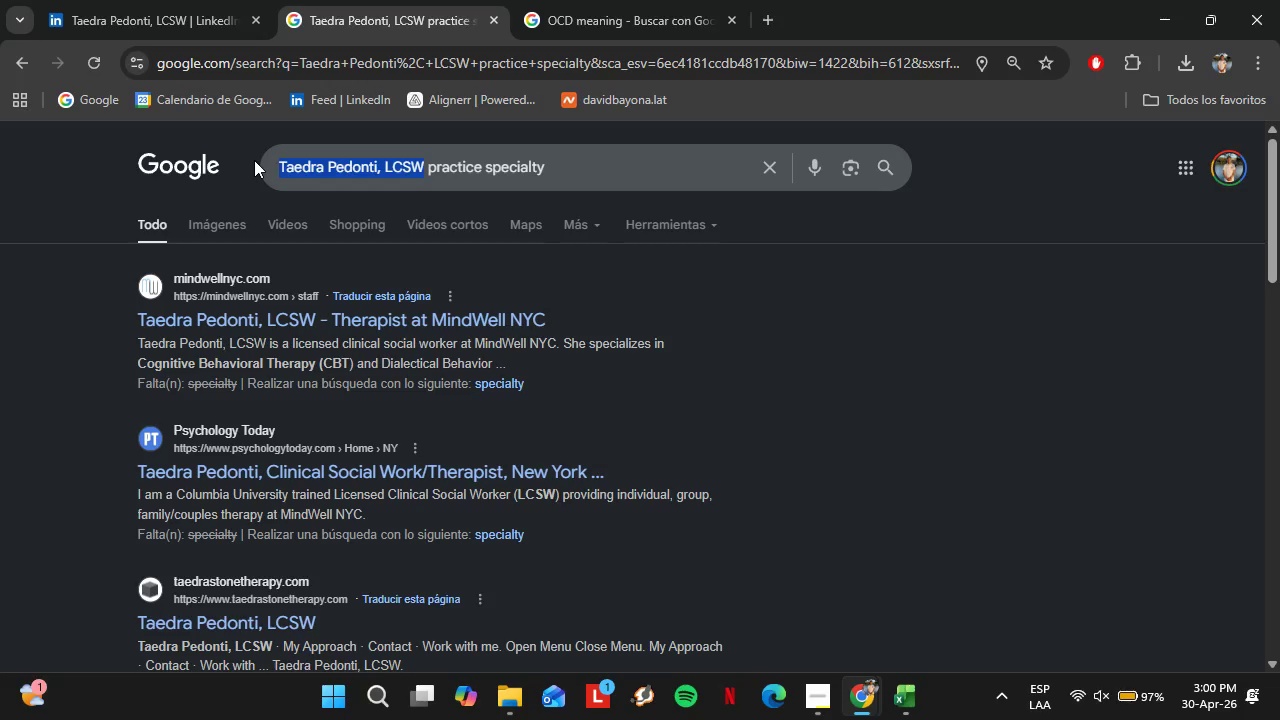 
key(Control+V)
 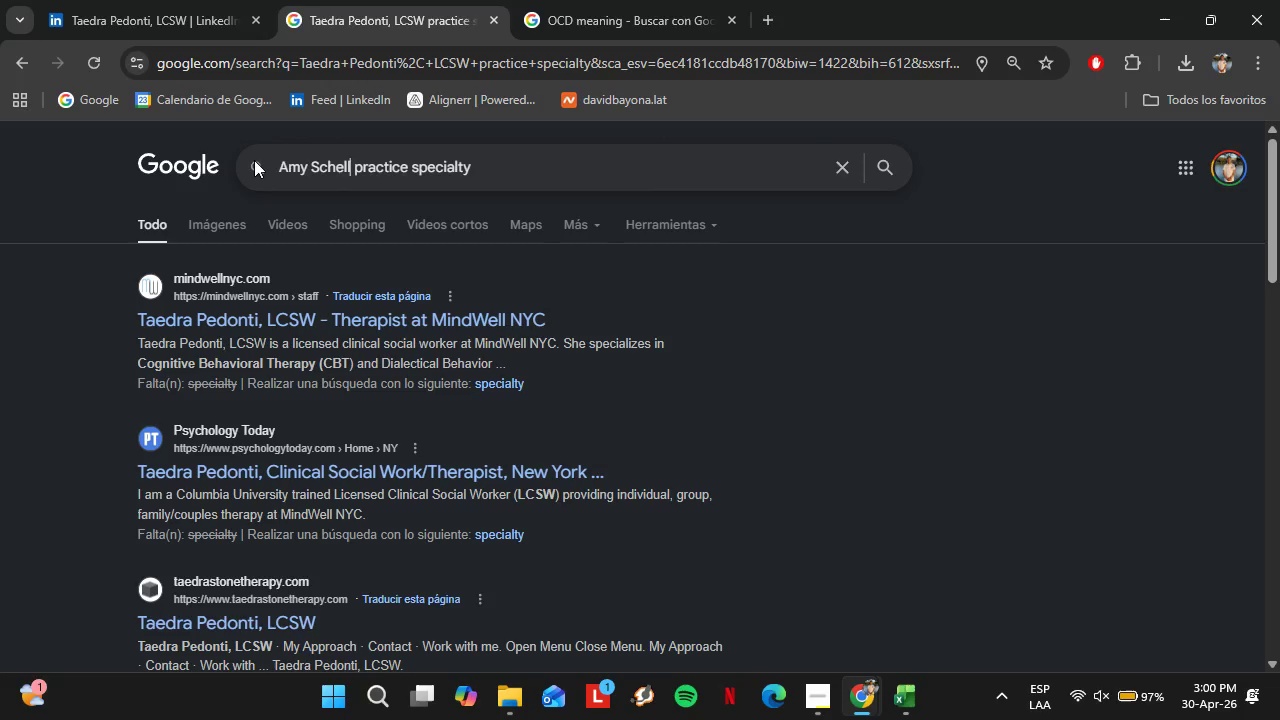 
key(Enter)
 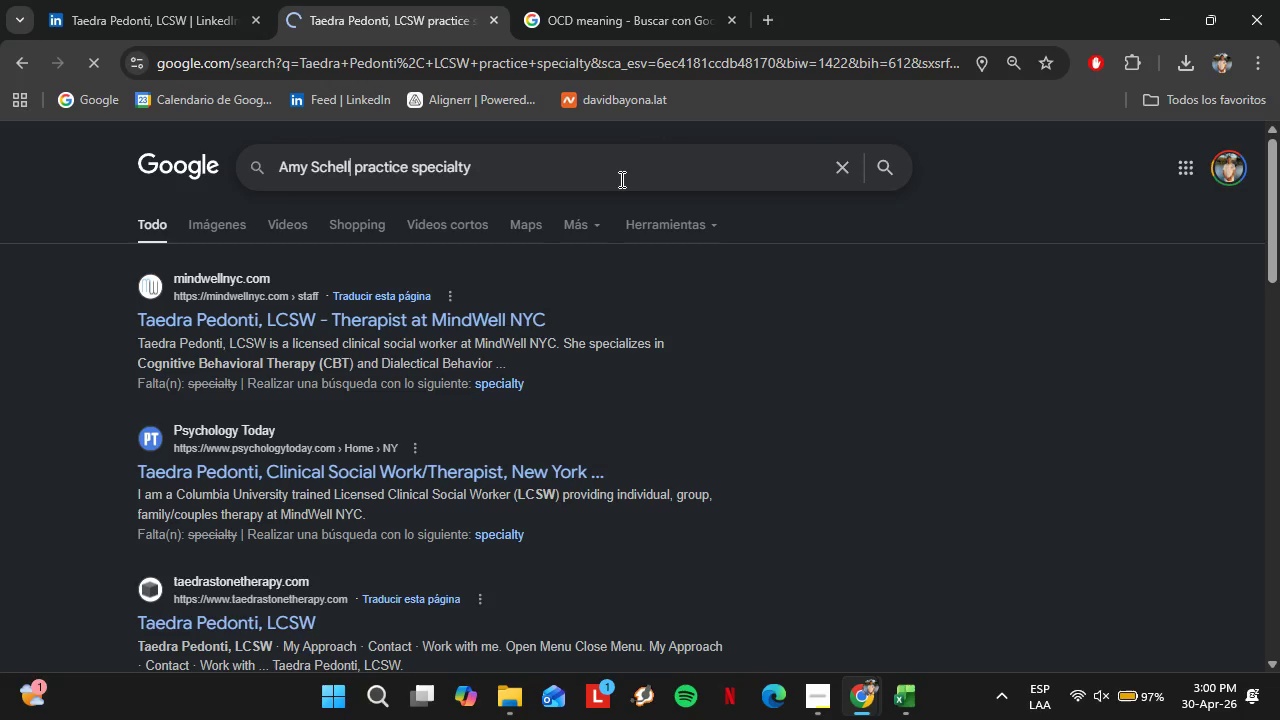 
left_click([815, 575])
 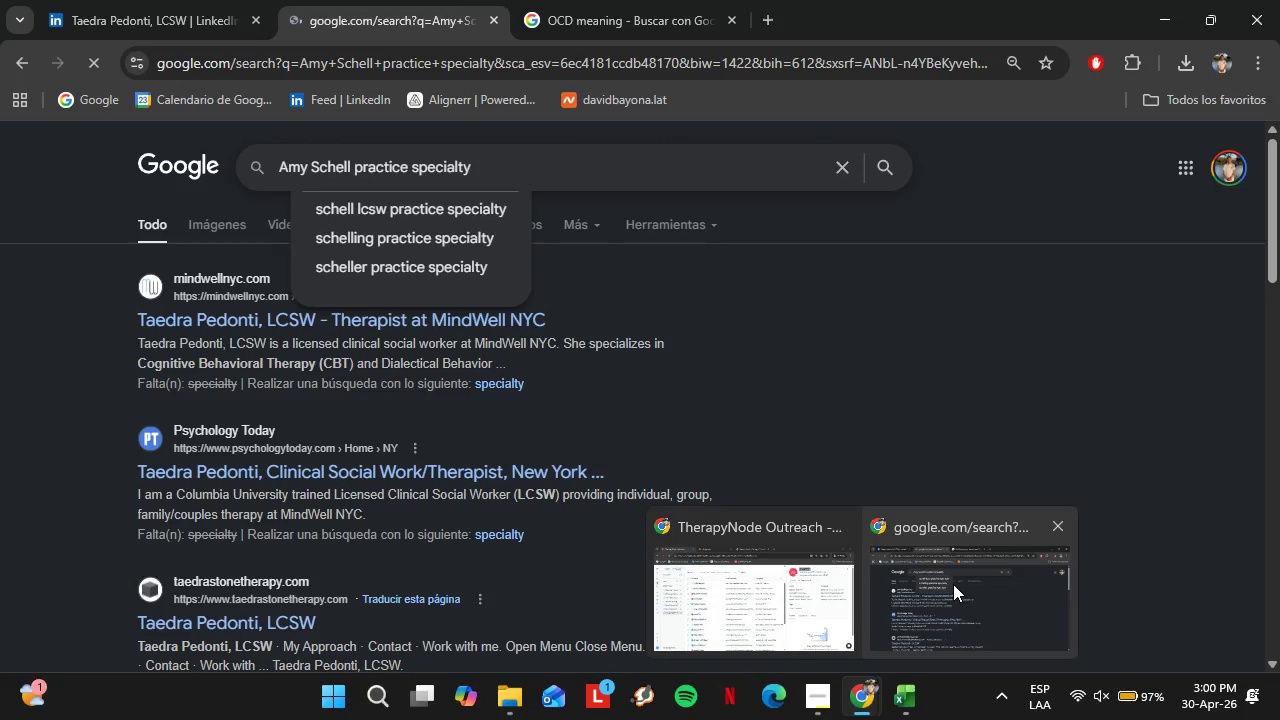 
left_click_drag(start_coordinate=[998, 168], to_coordinate=[1098, 170])
 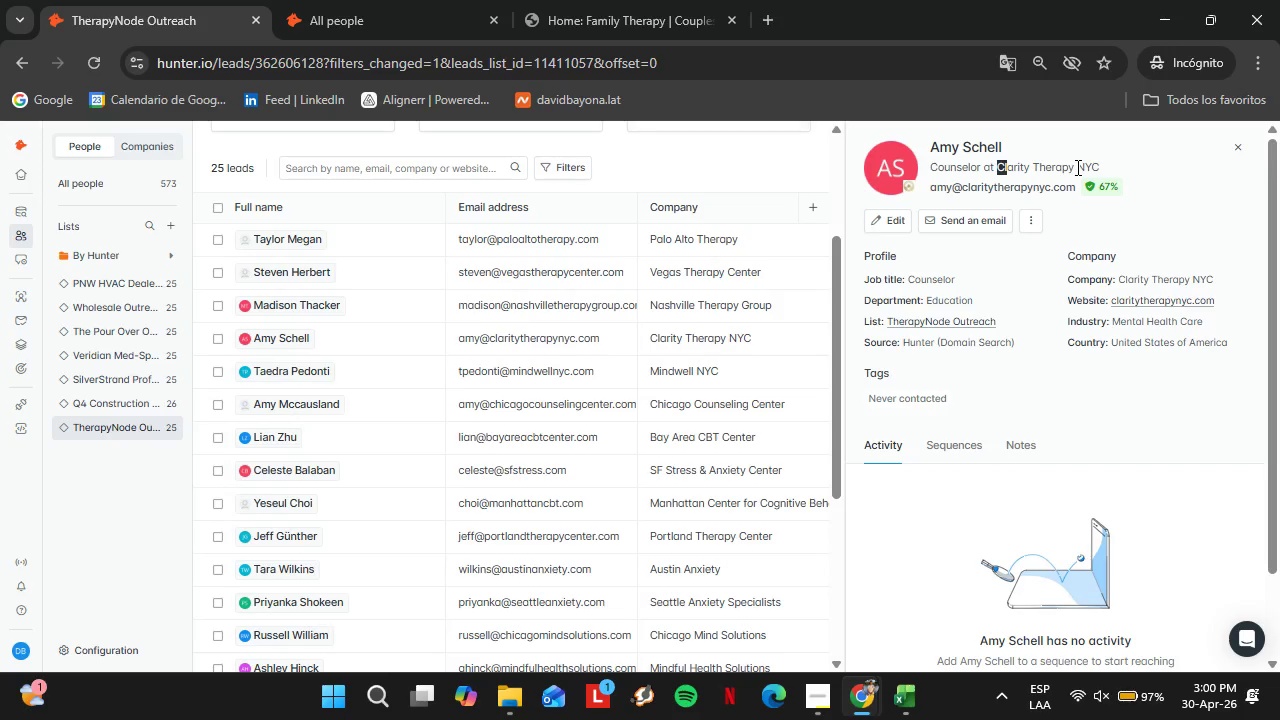 
key(Control+C)
 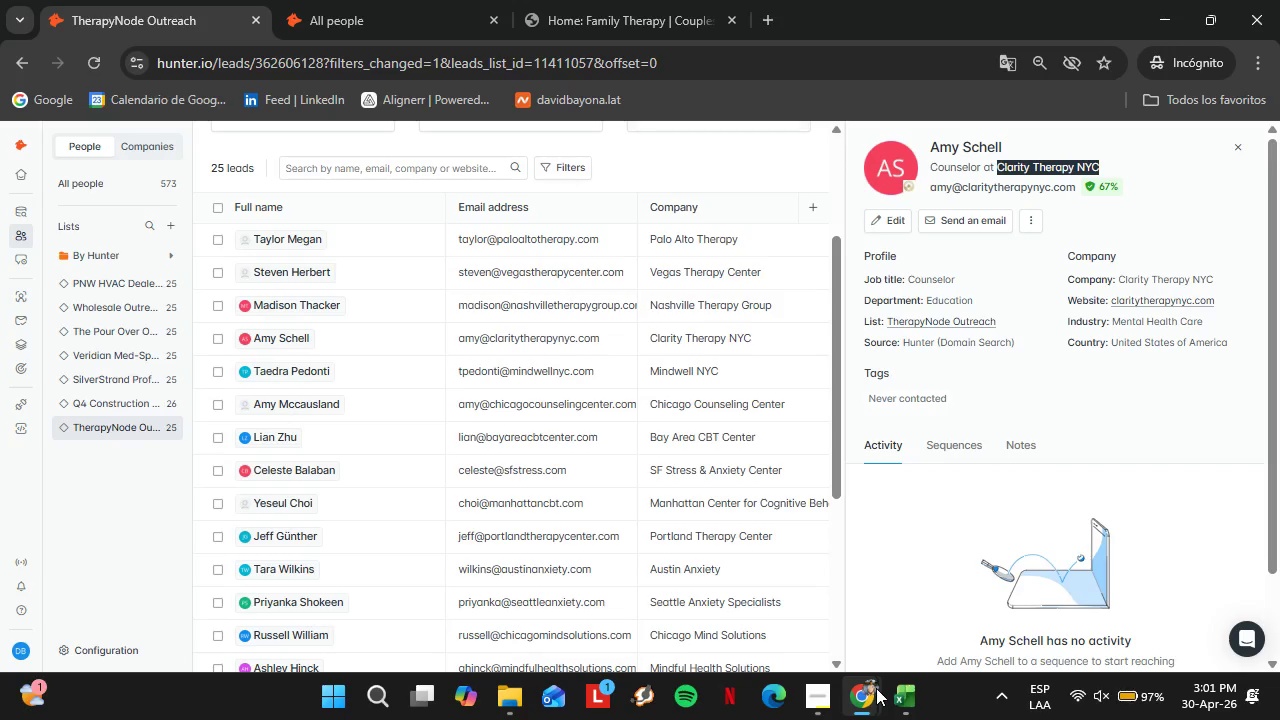 
left_click([900, 596])
 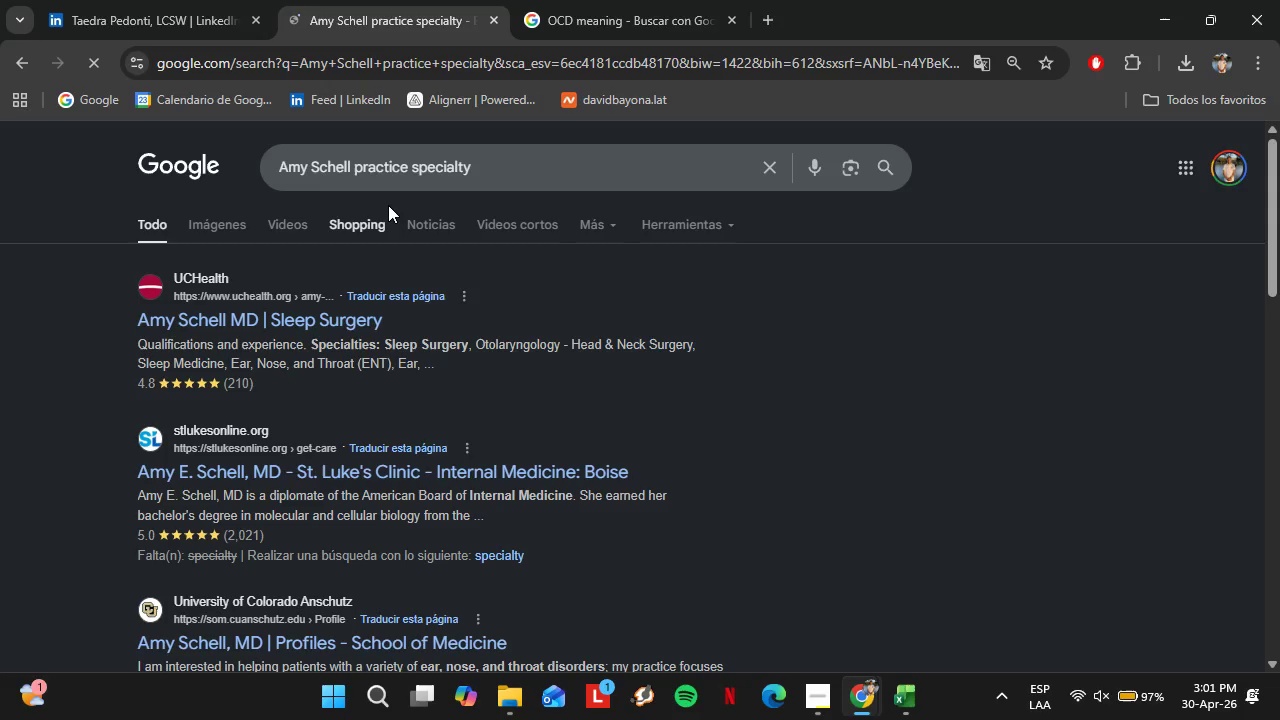 
key(Control+V)
 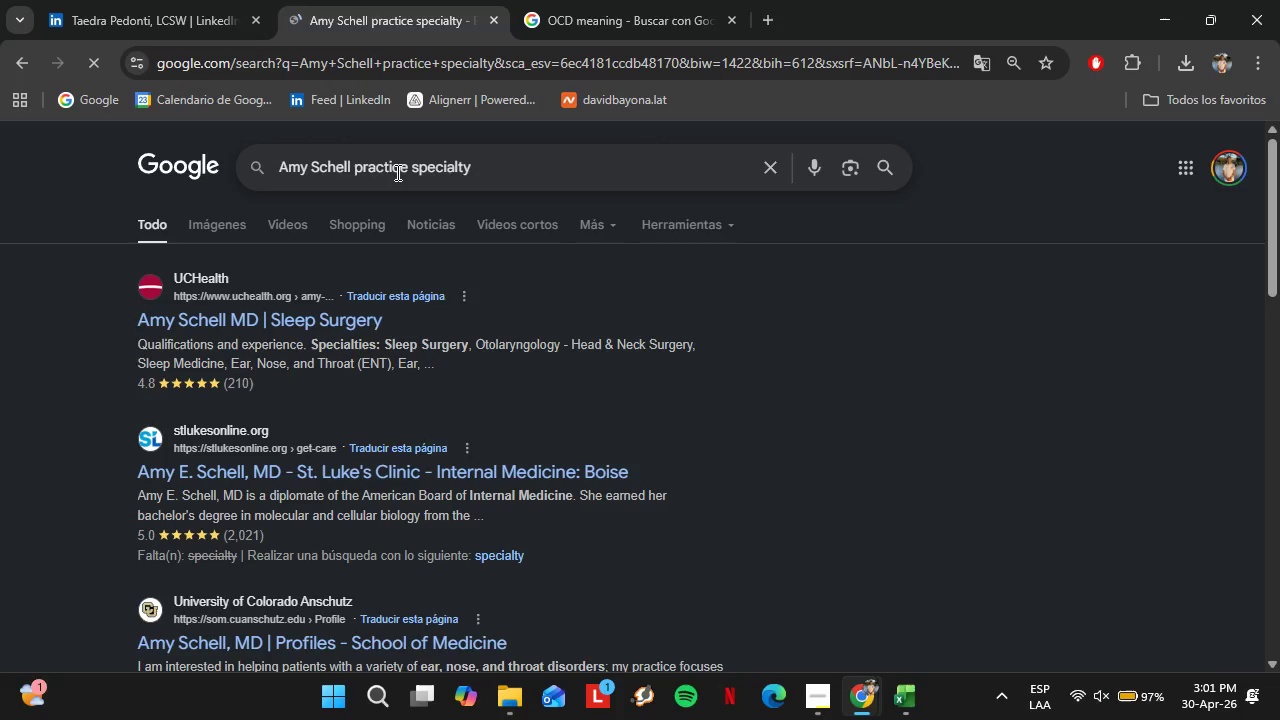 
key(Space)
 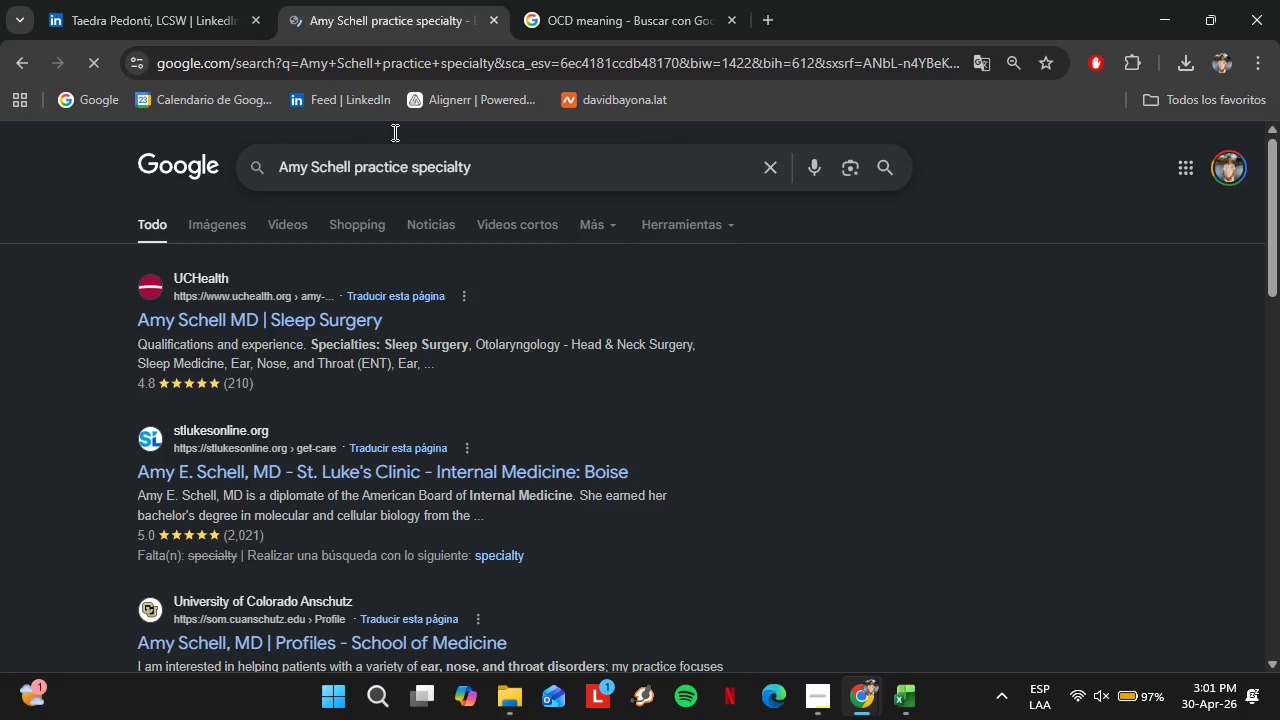 
mouse_move([468, 177])
 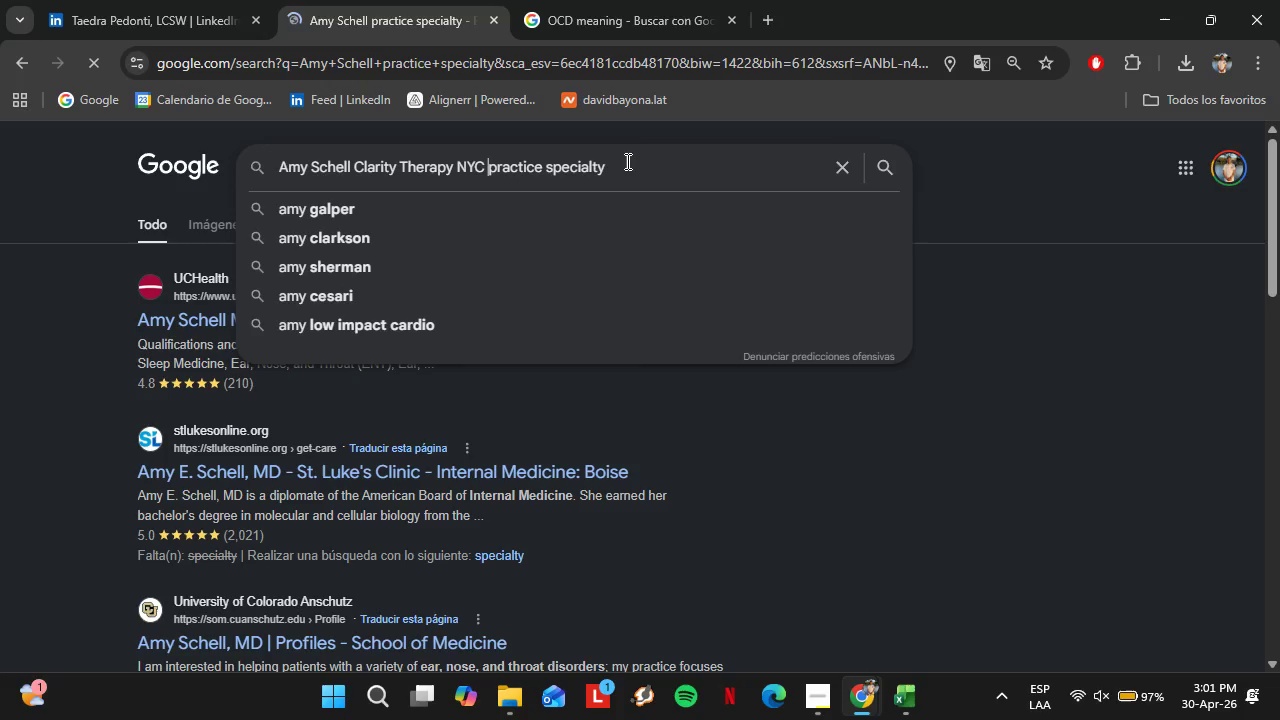 
wait(5.95)
 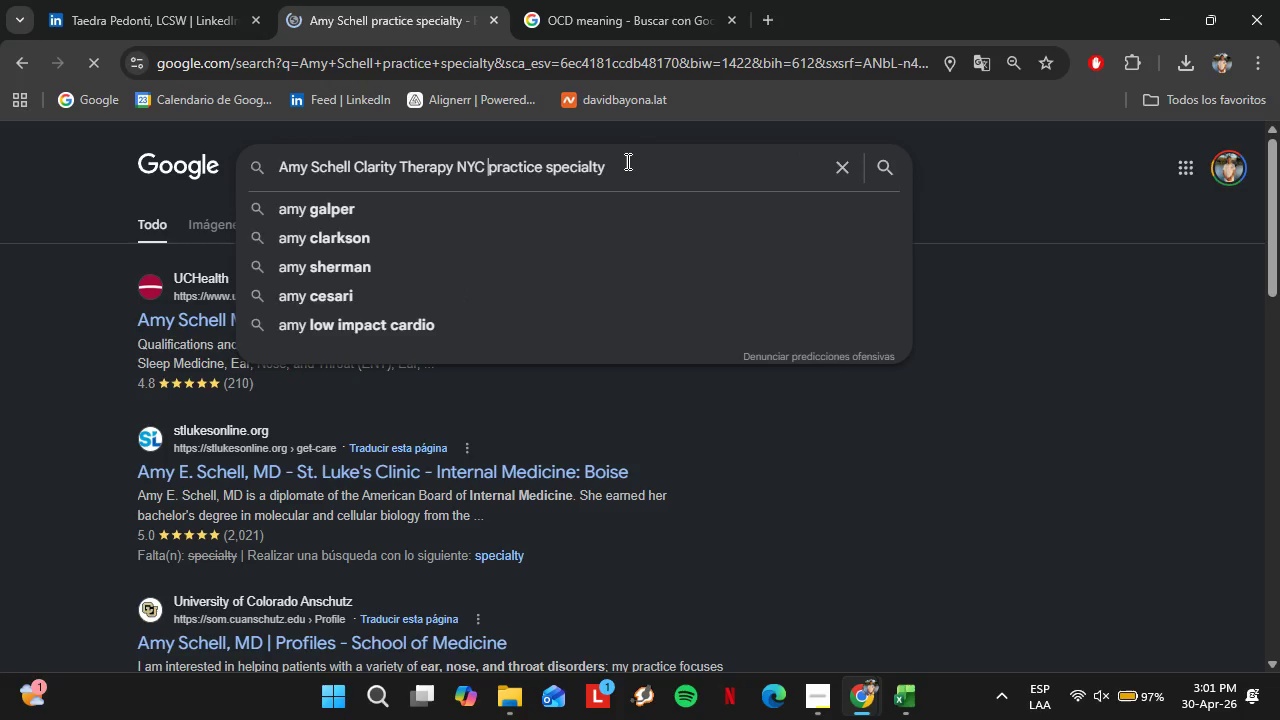 
key(Enter)
 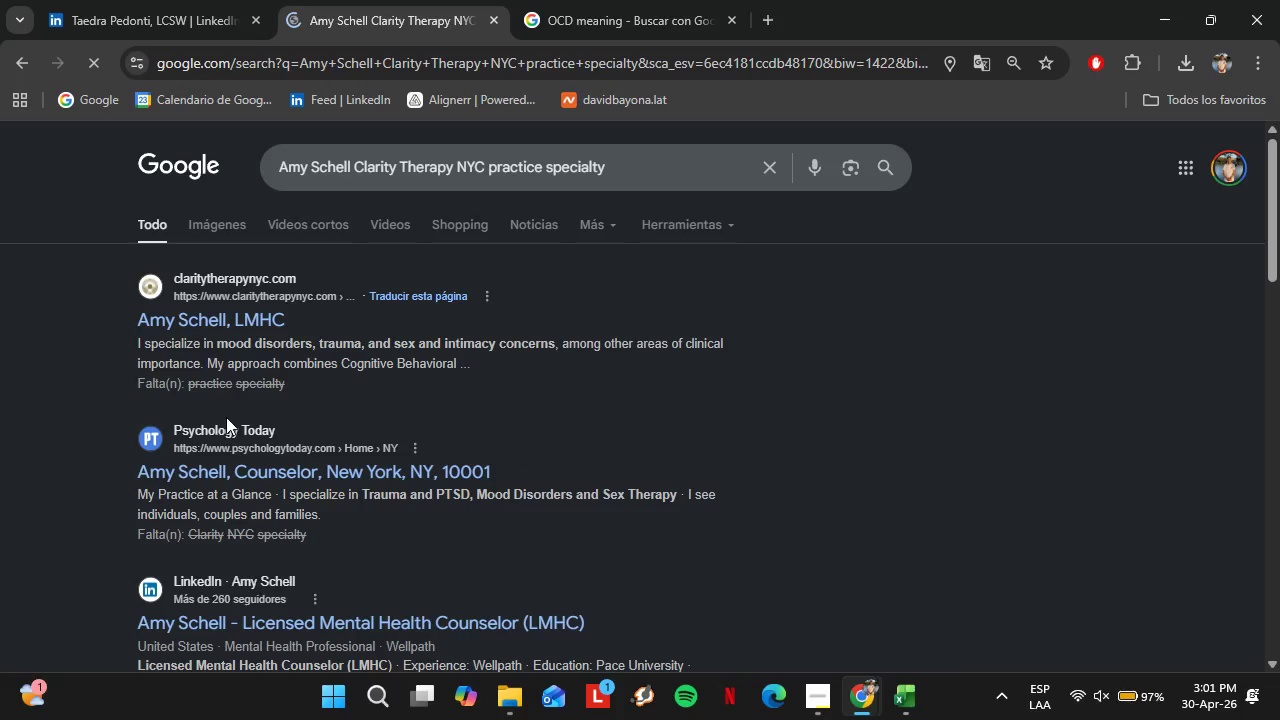 
wait(6.33)
 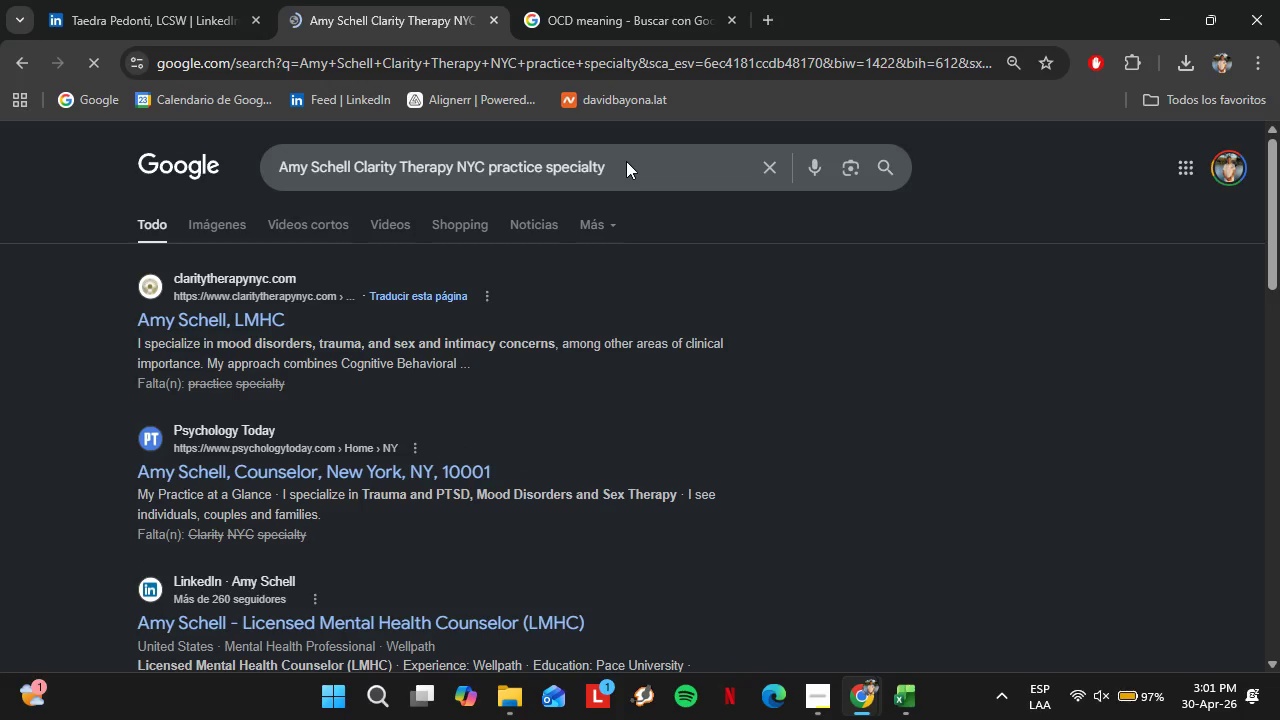 
left_click_drag(start_coordinate=[216, 339], to_coordinate=[555, 342])
 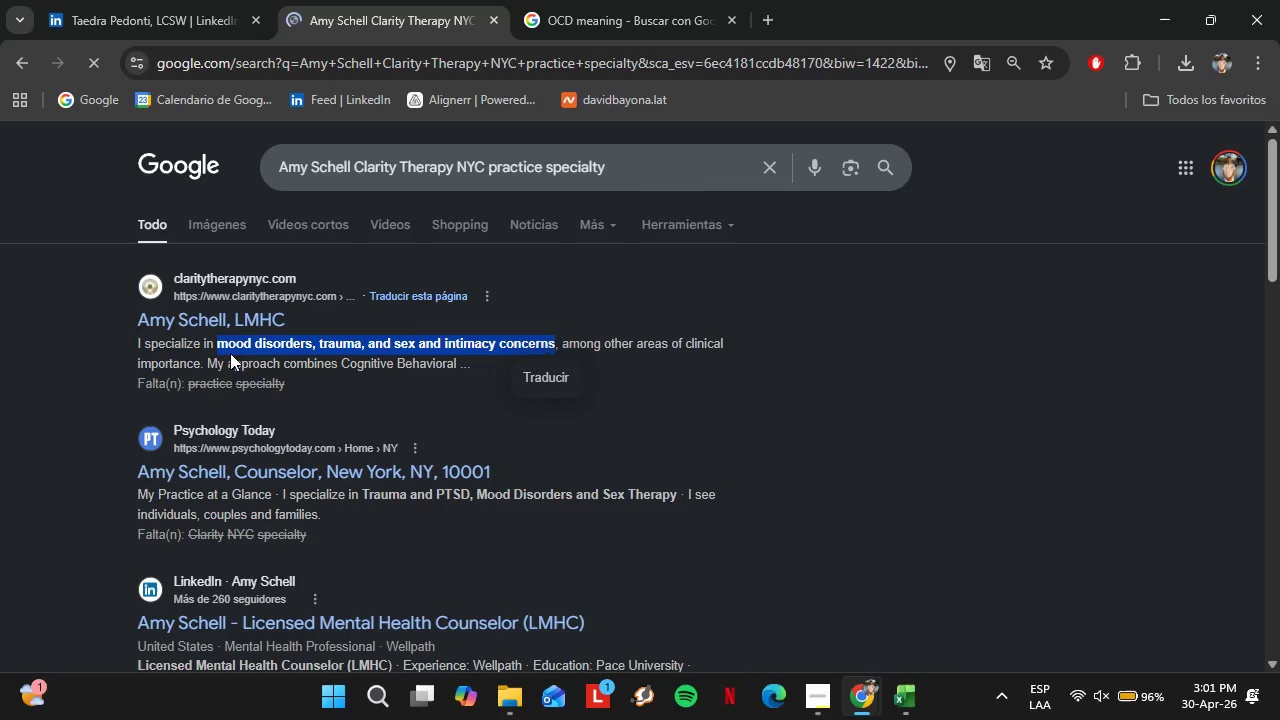 
key(Control+C)
 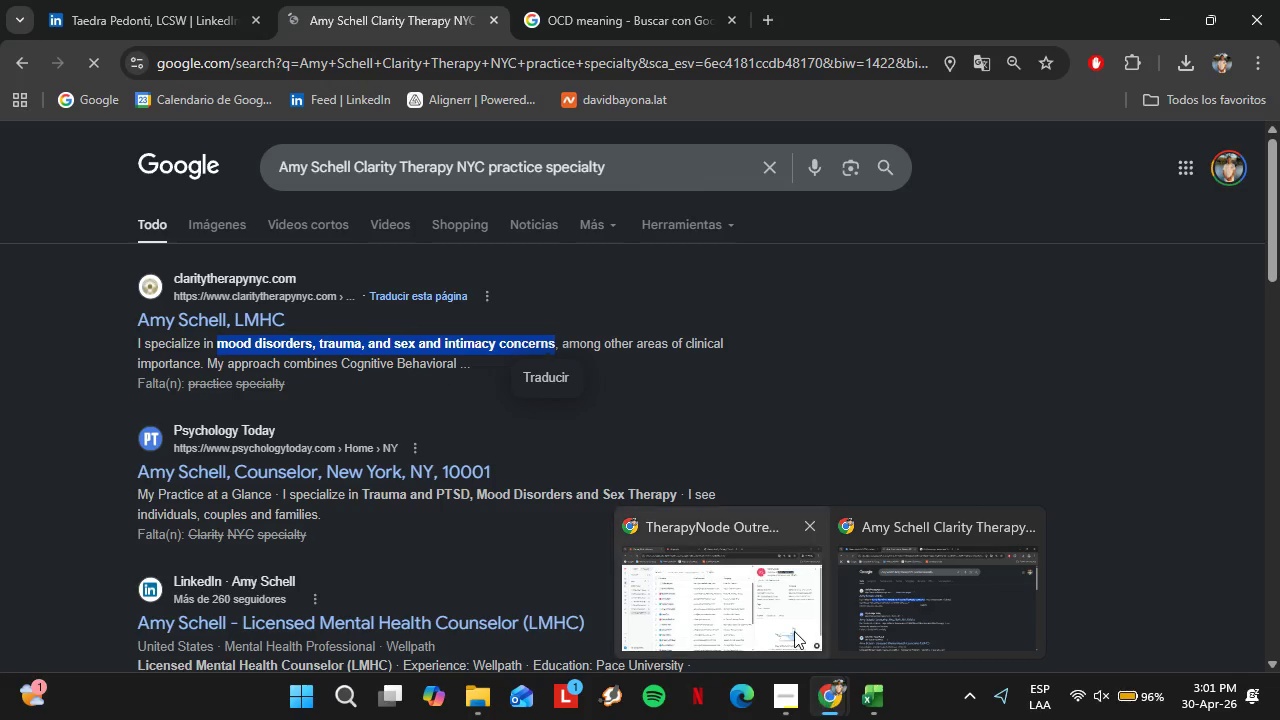 
left_click([787, 614])
 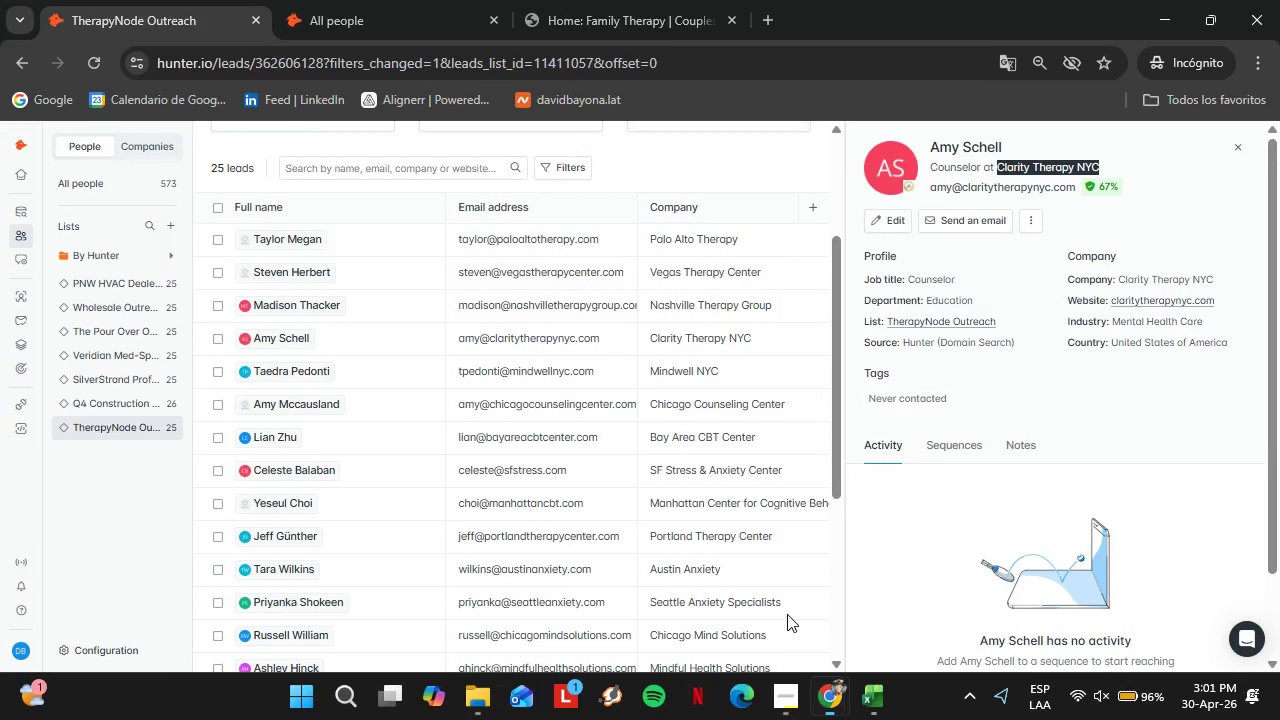 
scroll: coordinate [505, 411], scroll_direction: down, amount: 4.0
 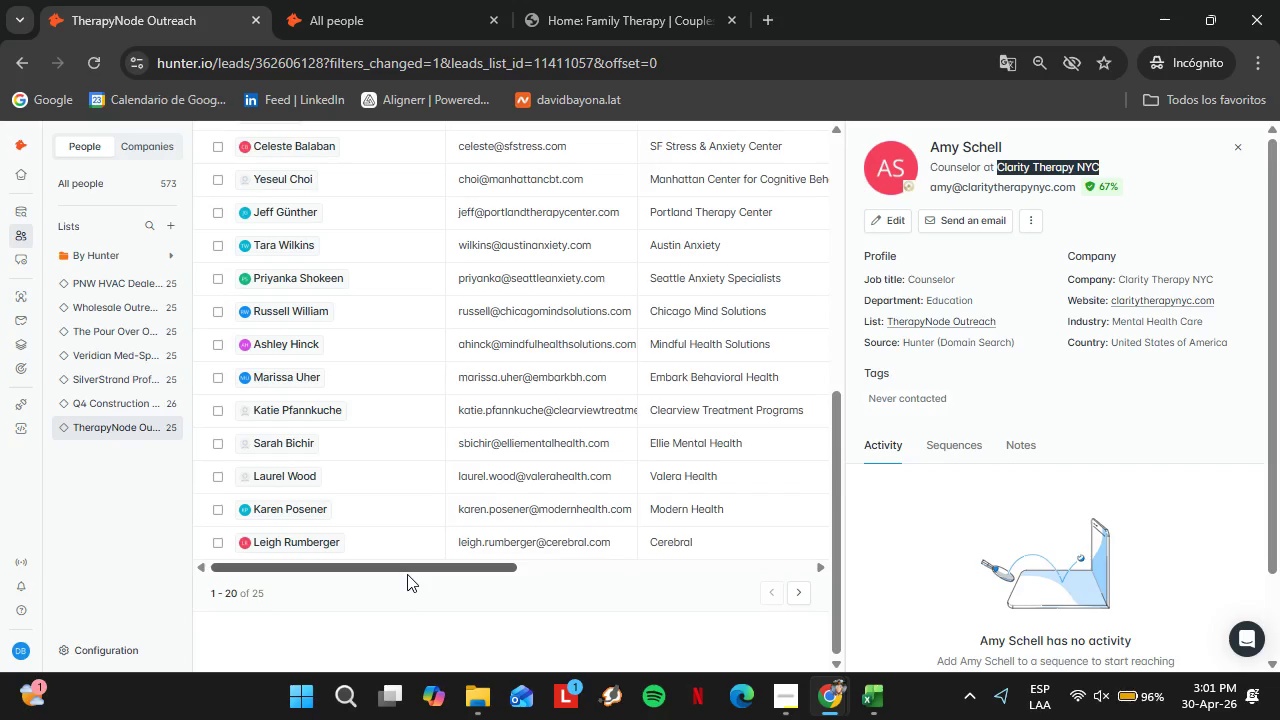 
left_click_drag(start_coordinate=[411, 574], to_coordinate=[658, 582])
 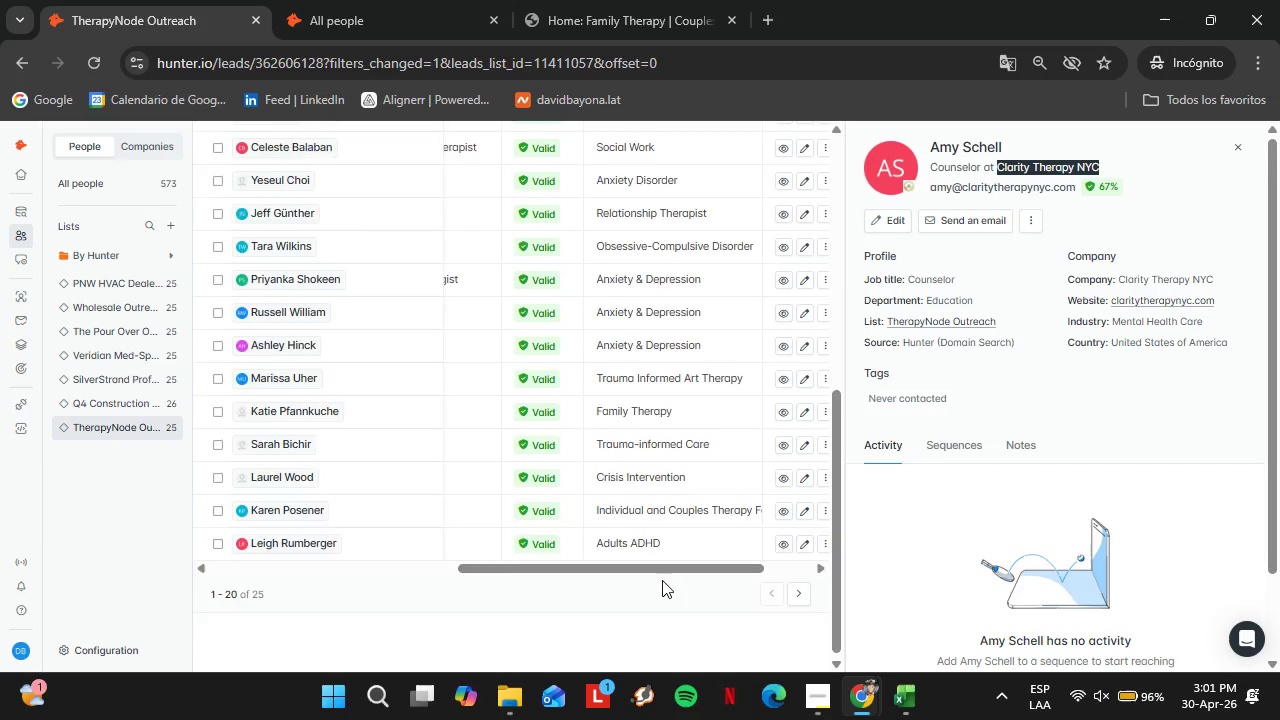 
scroll: coordinate [650, 505], scroll_direction: up, amount: 5.0
 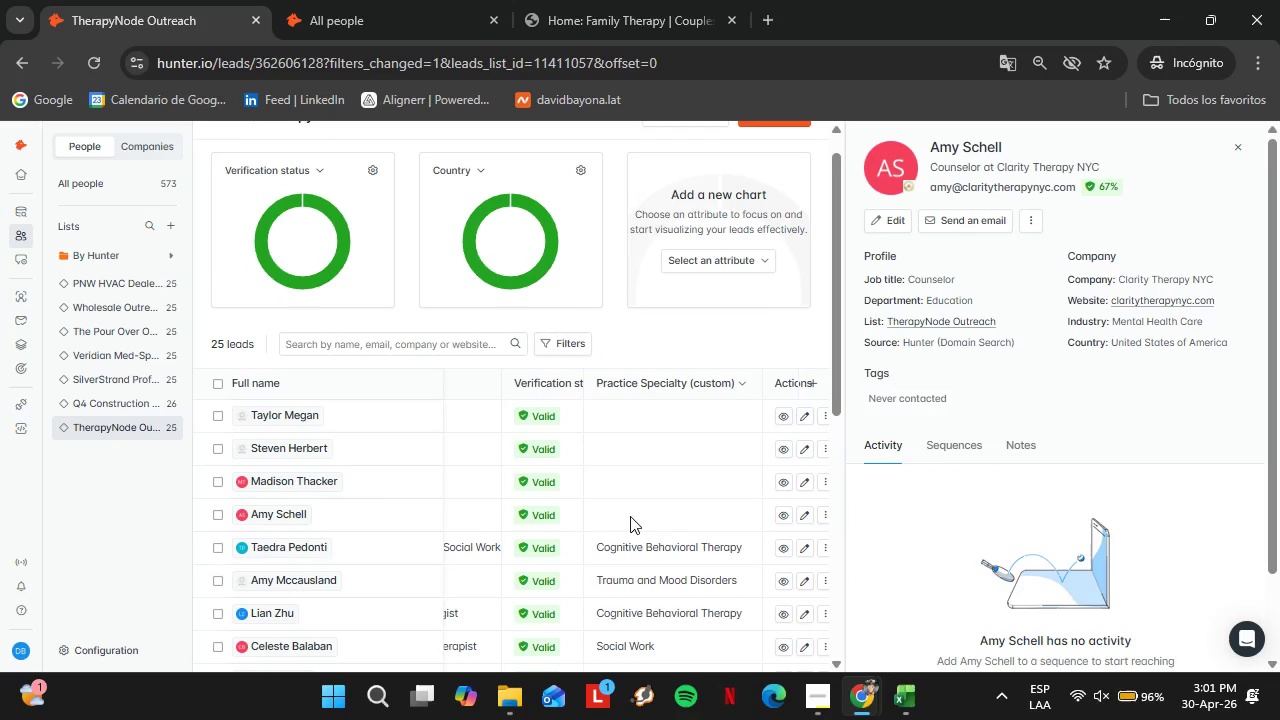 
double_click([630, 516])
 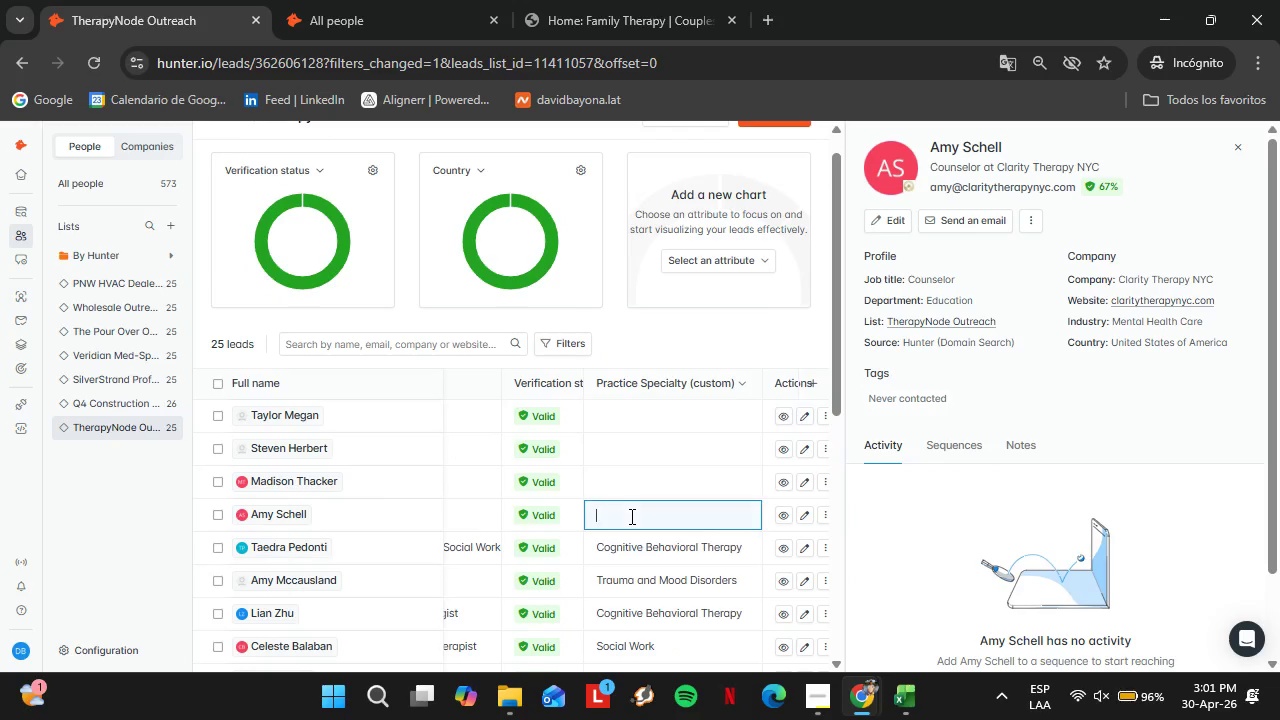 
triple_click([630, 516])
 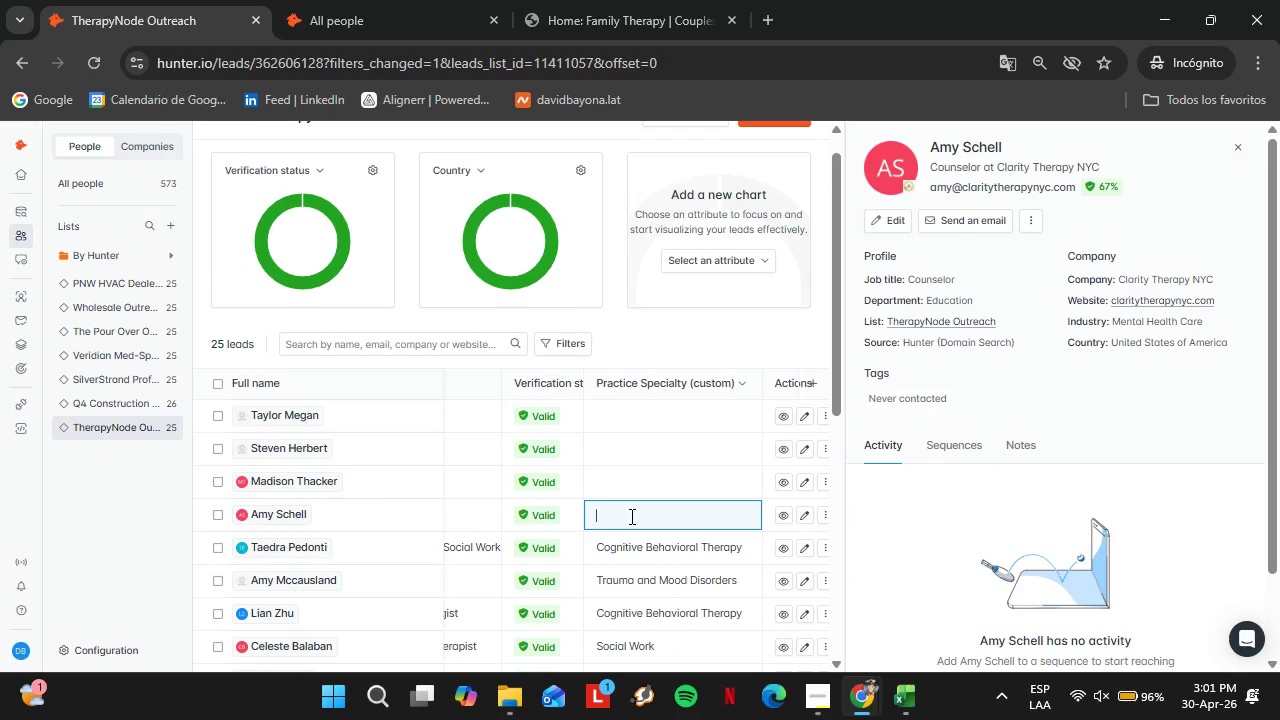 
key(Control+V)
 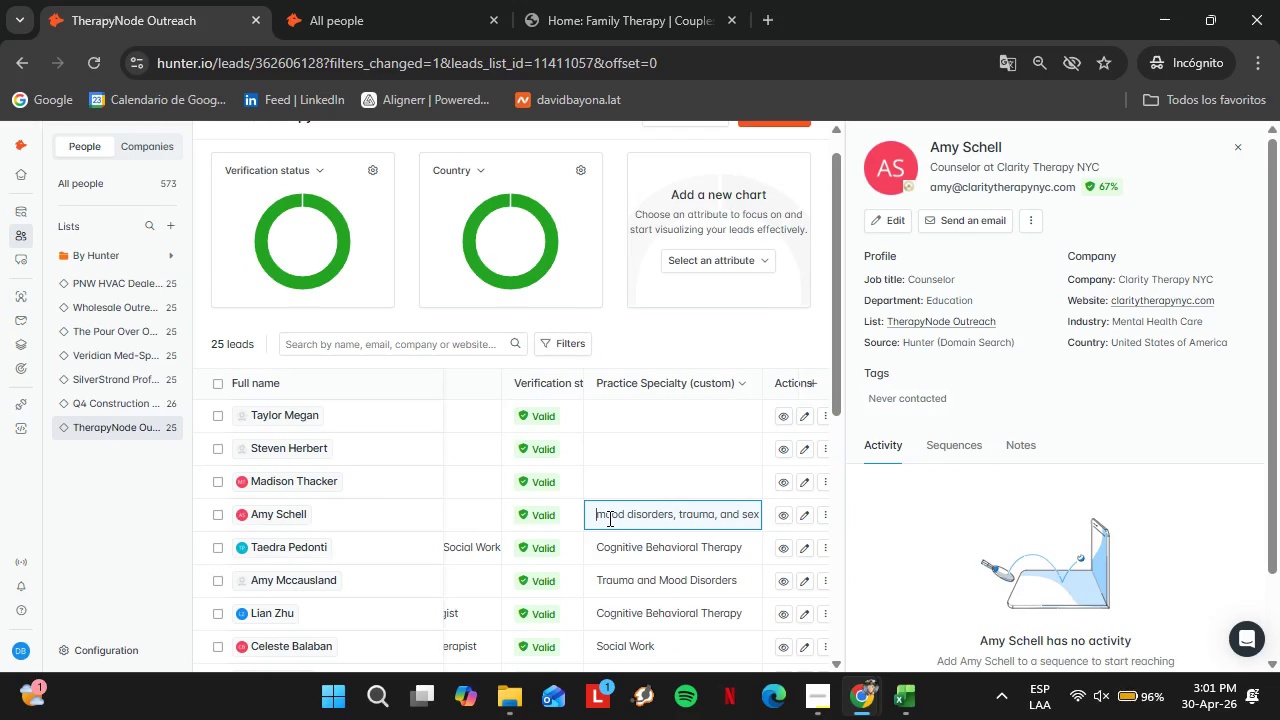 
left_click([601, 515])
 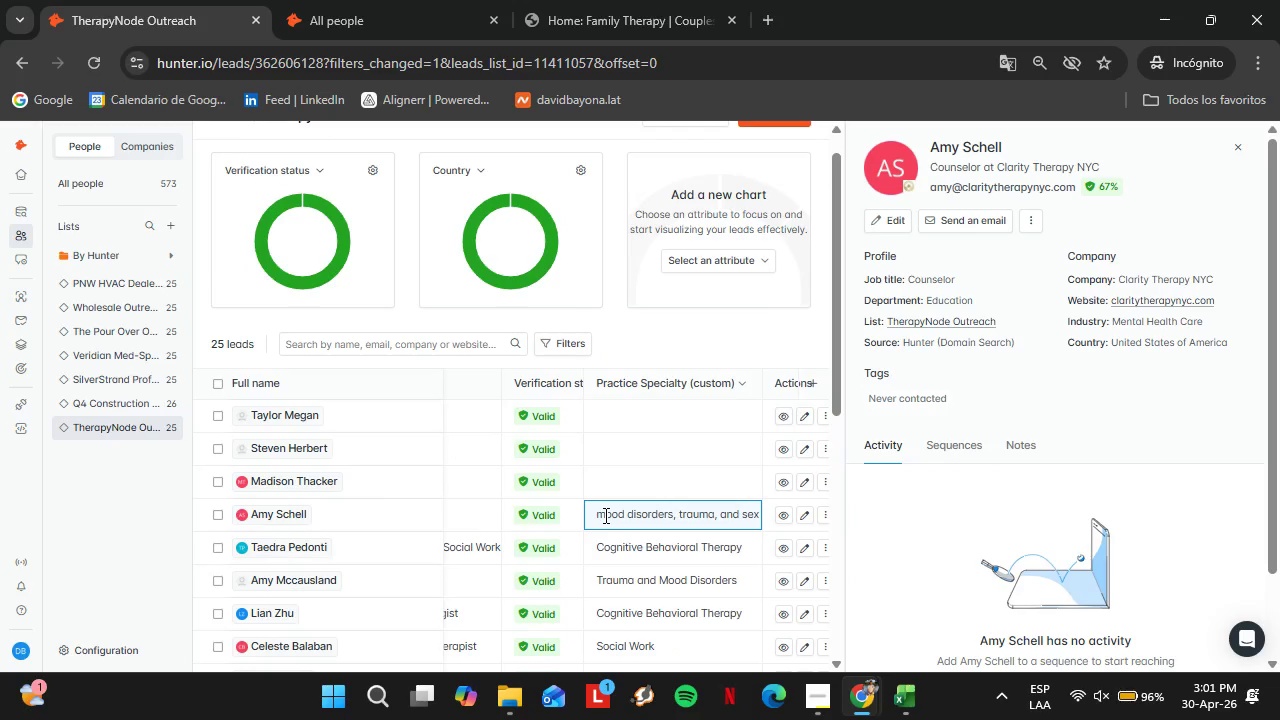 
key(Backspace)
 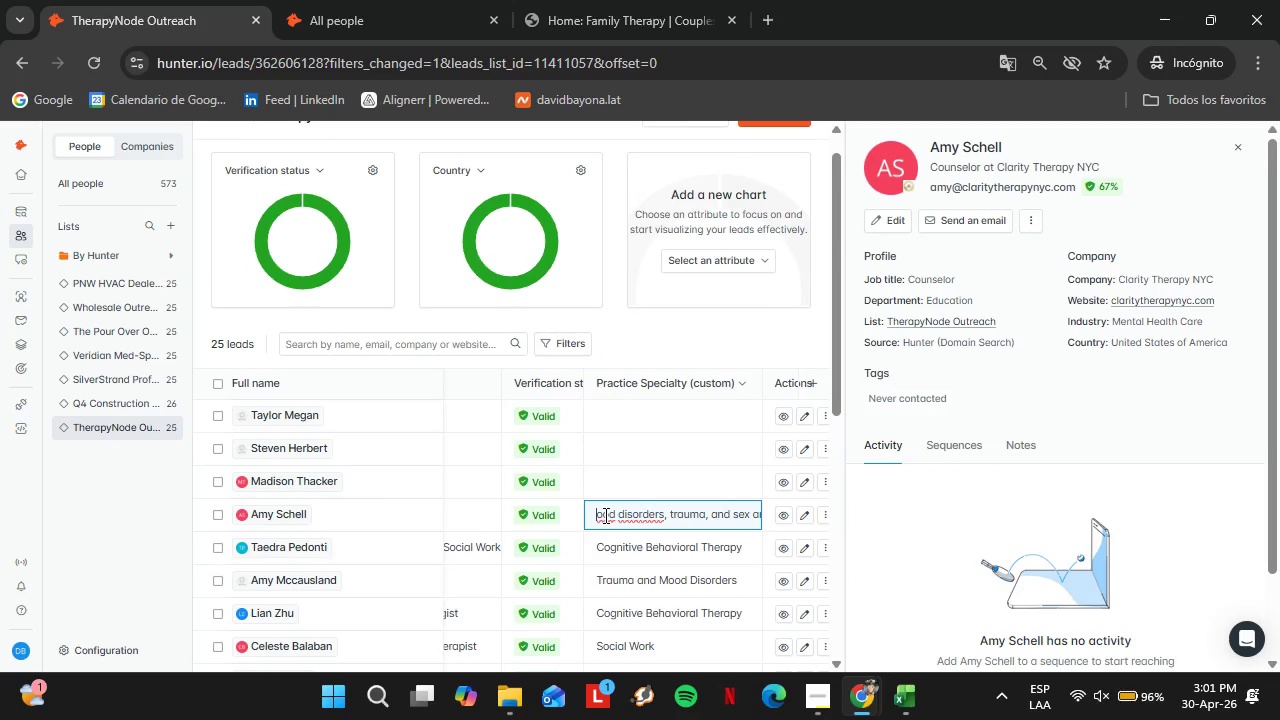 
key(Shift+M)
 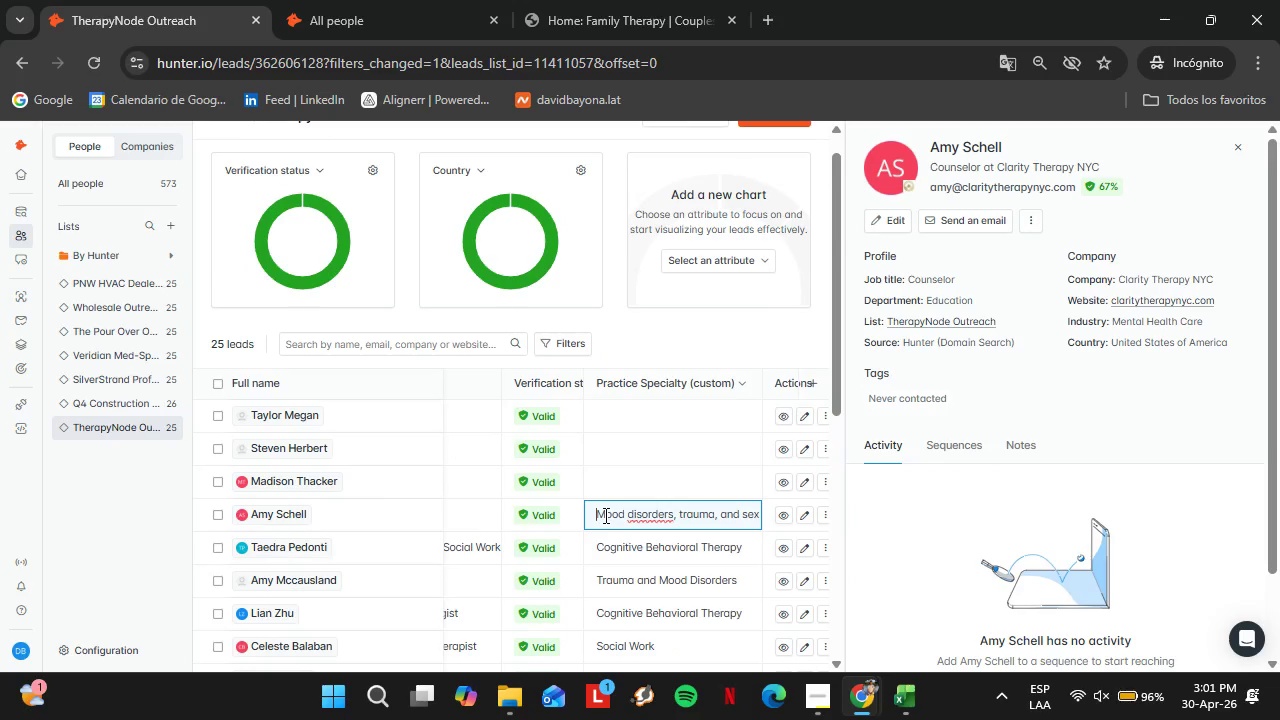 
key(ArrowUp)
 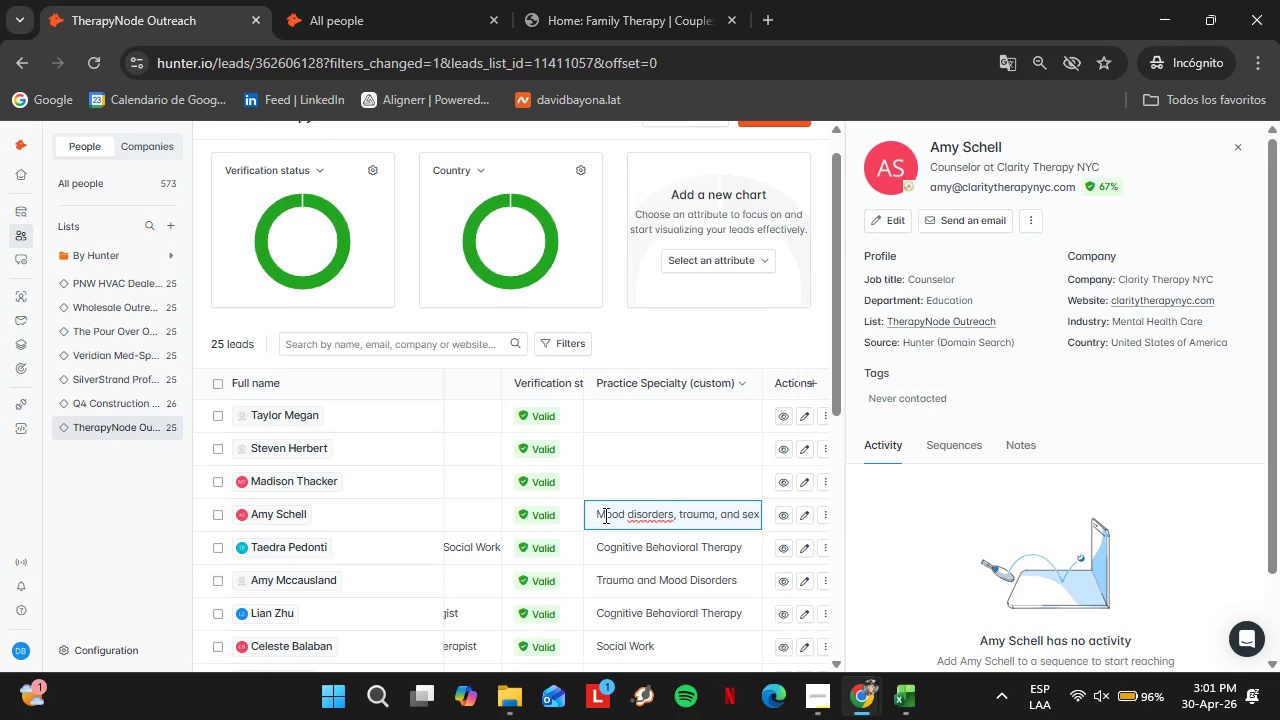 
hold_key(key=ArrowRight, duration=0.61)
 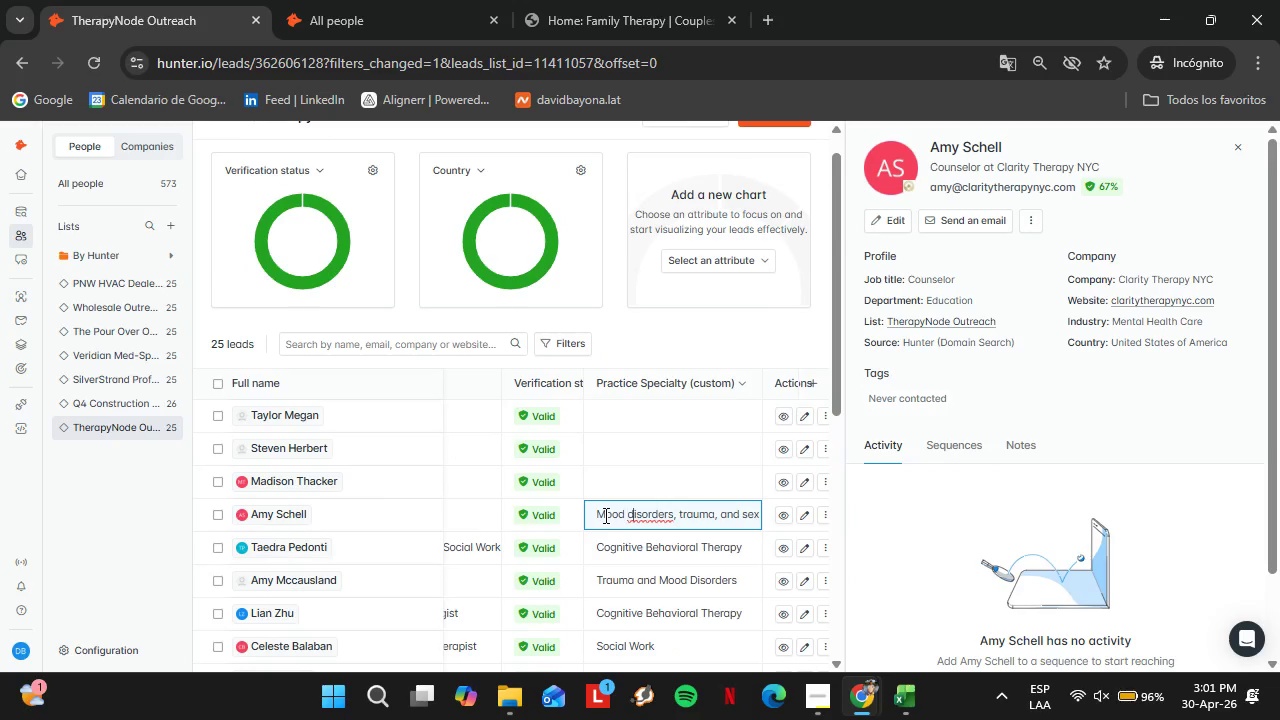 
key(ArrowRight)
 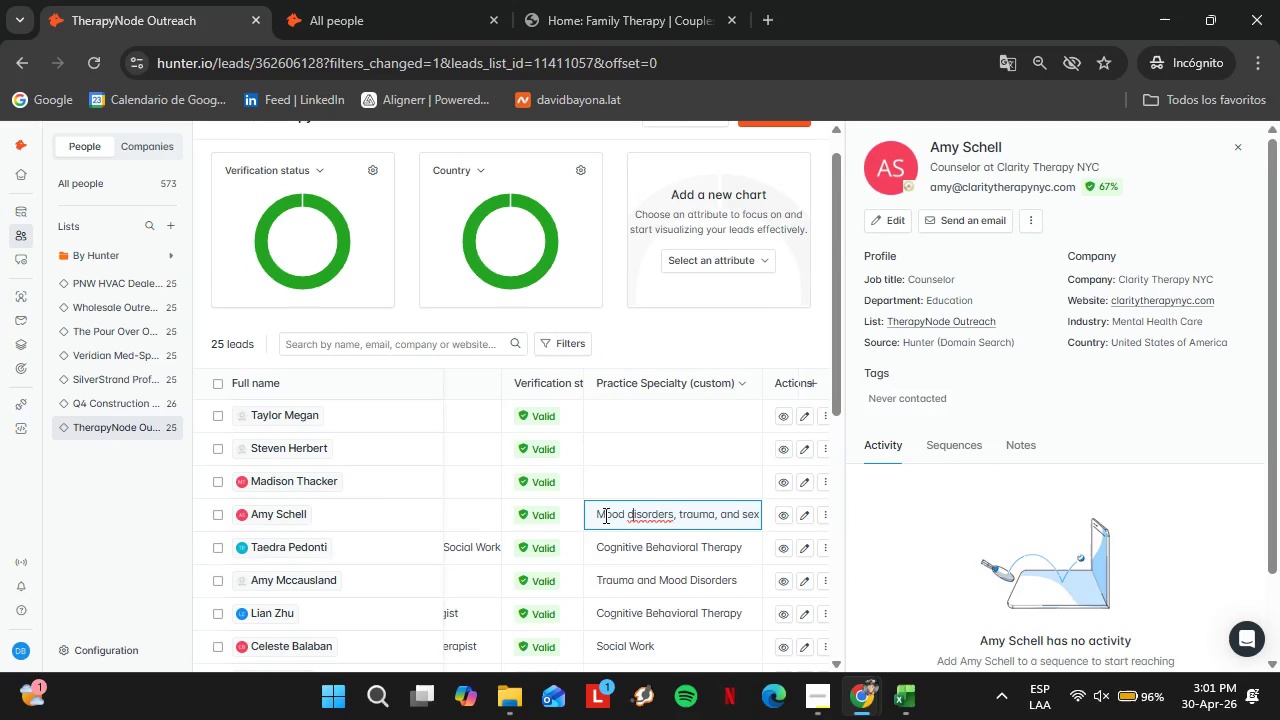 
key(Backspace)
 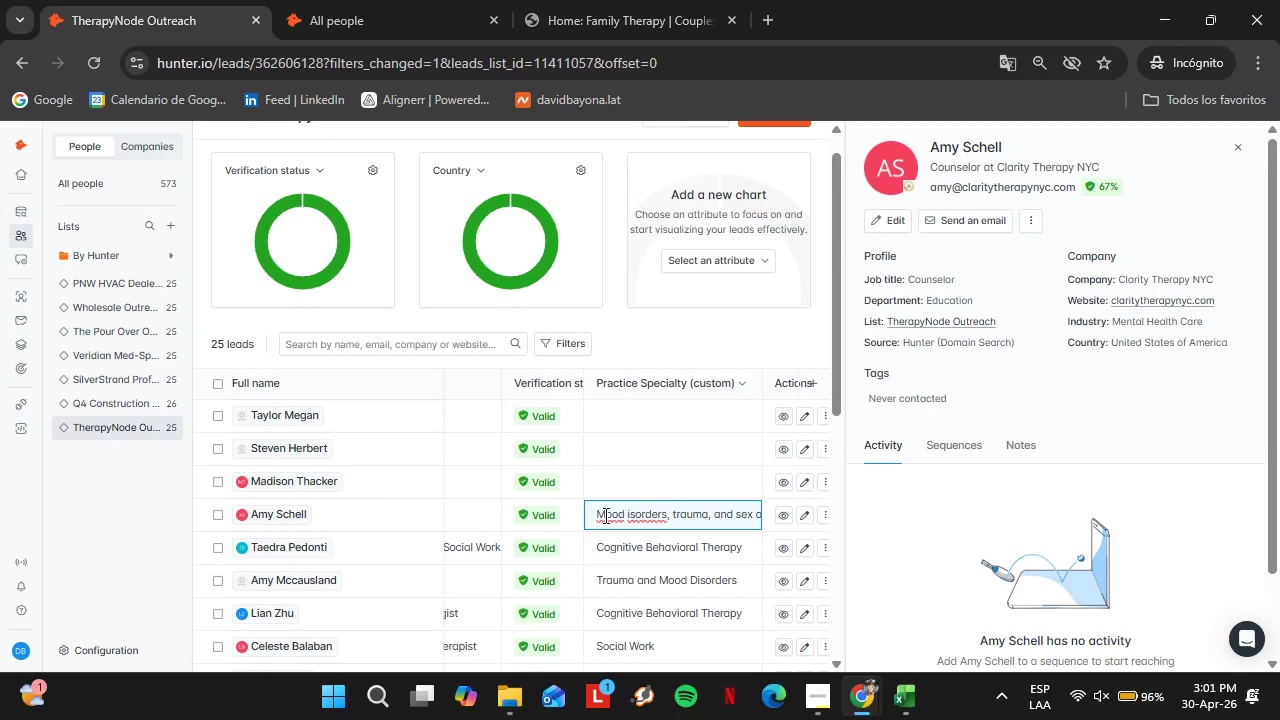 
key(Shift+D)
 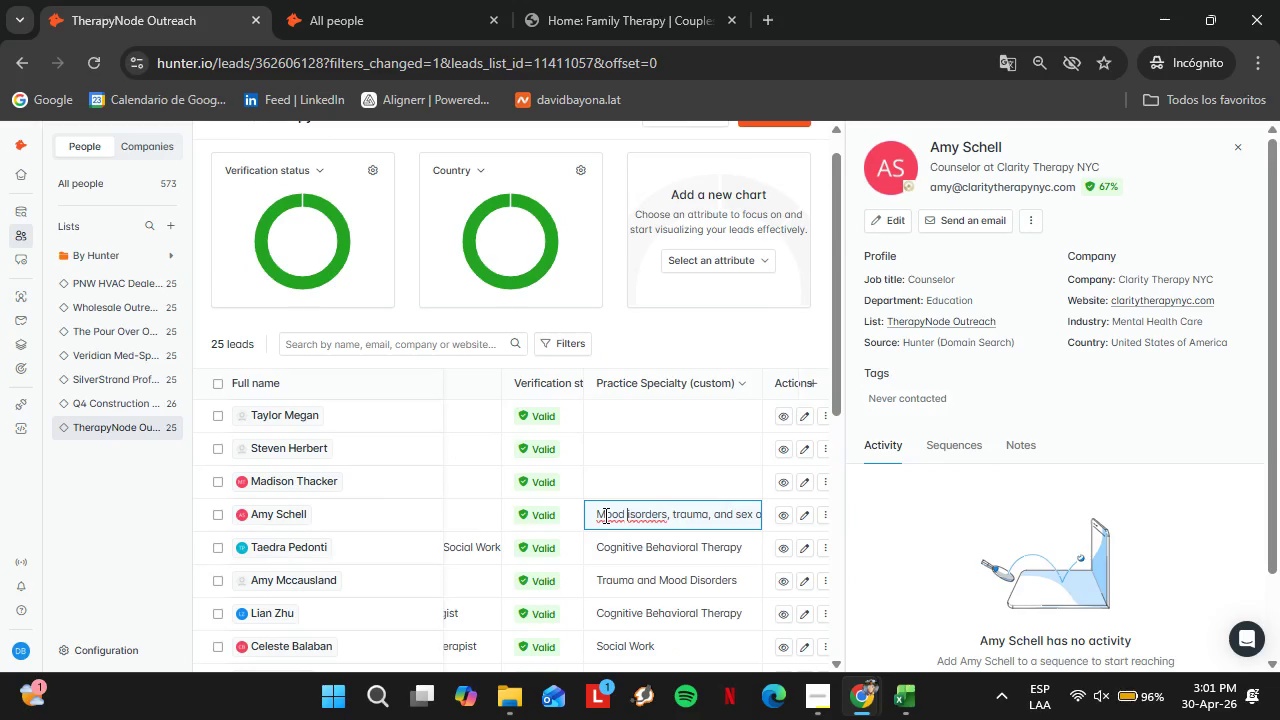 
key(ArrowRight)
 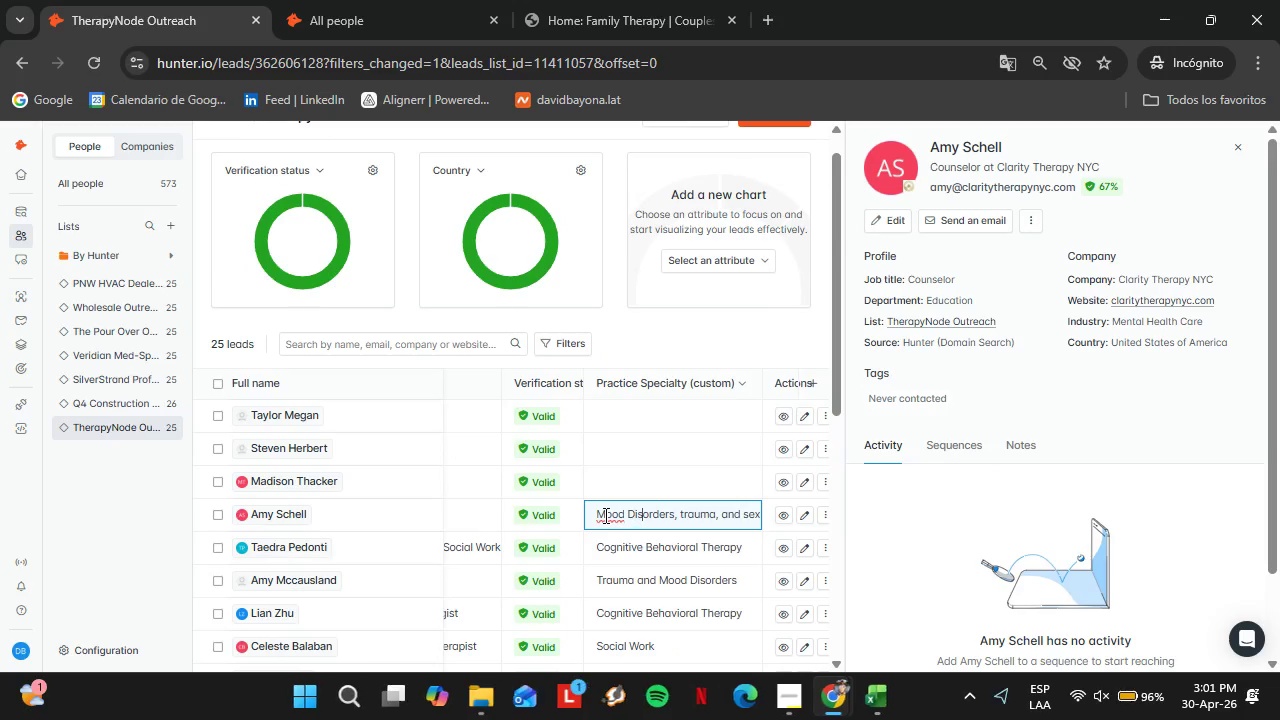 
hold_key(key=ArrowRight, duration=0.59)
 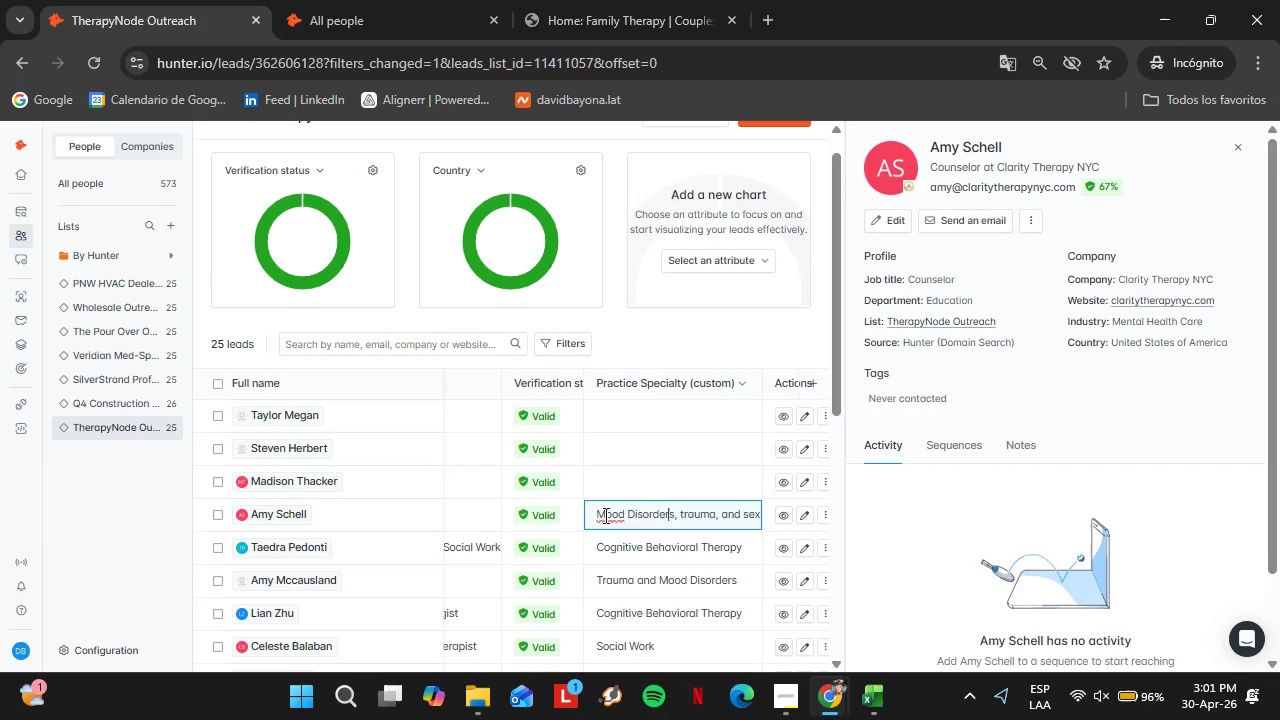 
key(ArrowRight)
 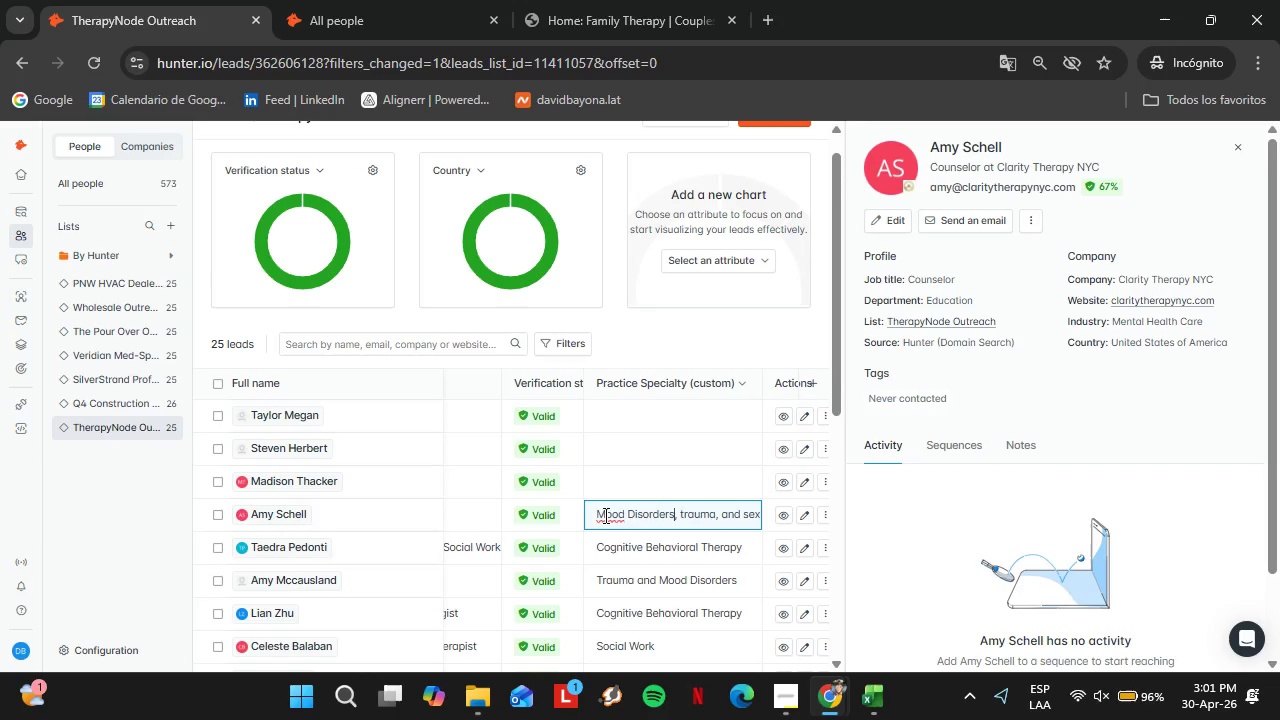 
key(ArrowRight)
 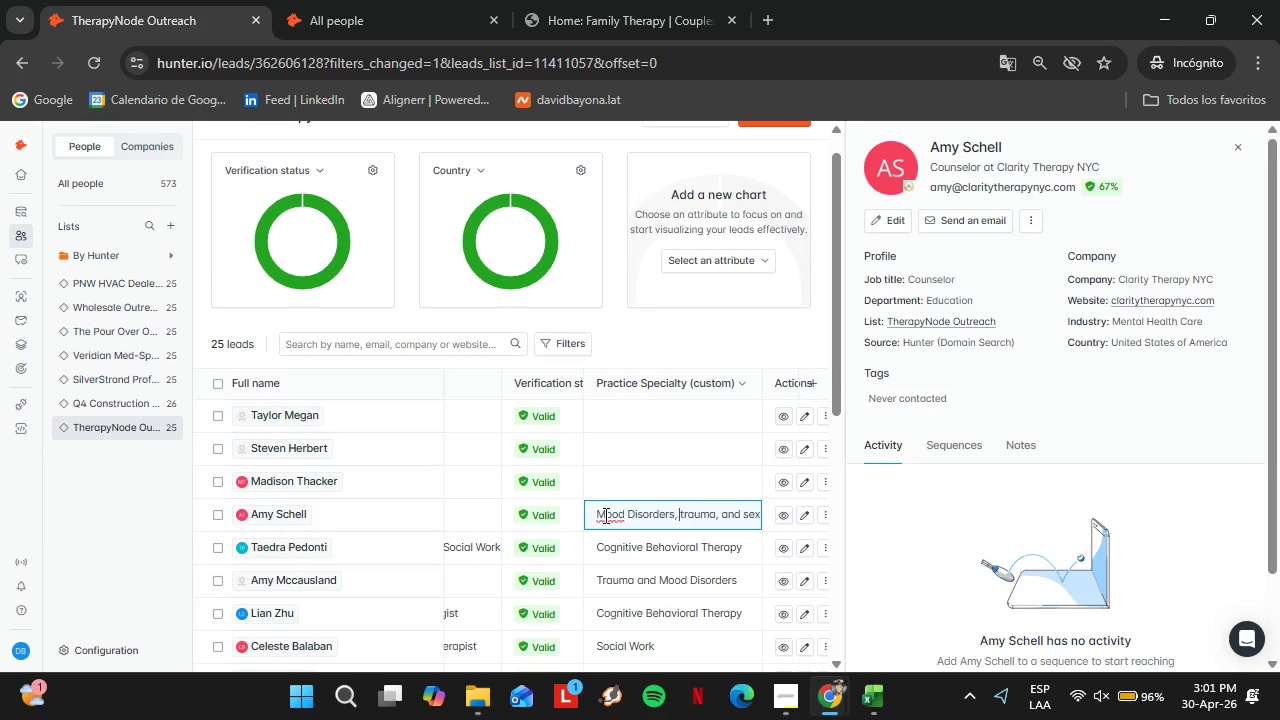 
key(ArrowRight)
 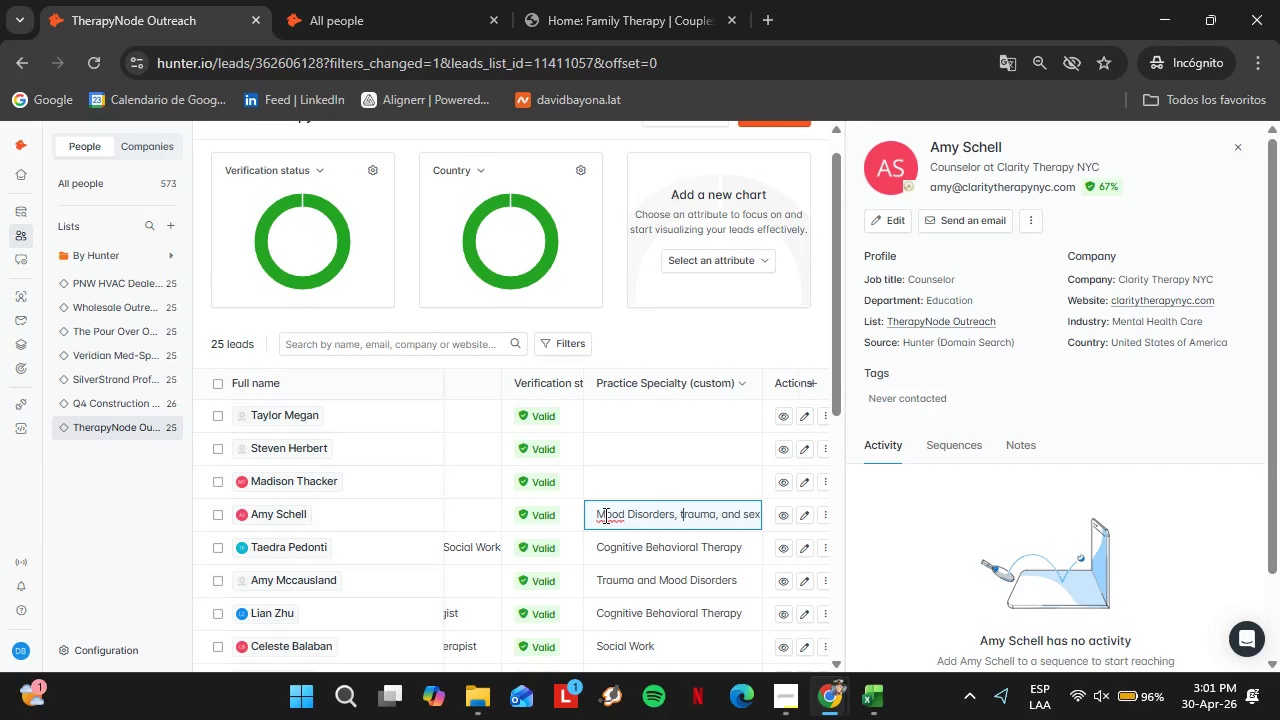 
key(ArrowRight)
 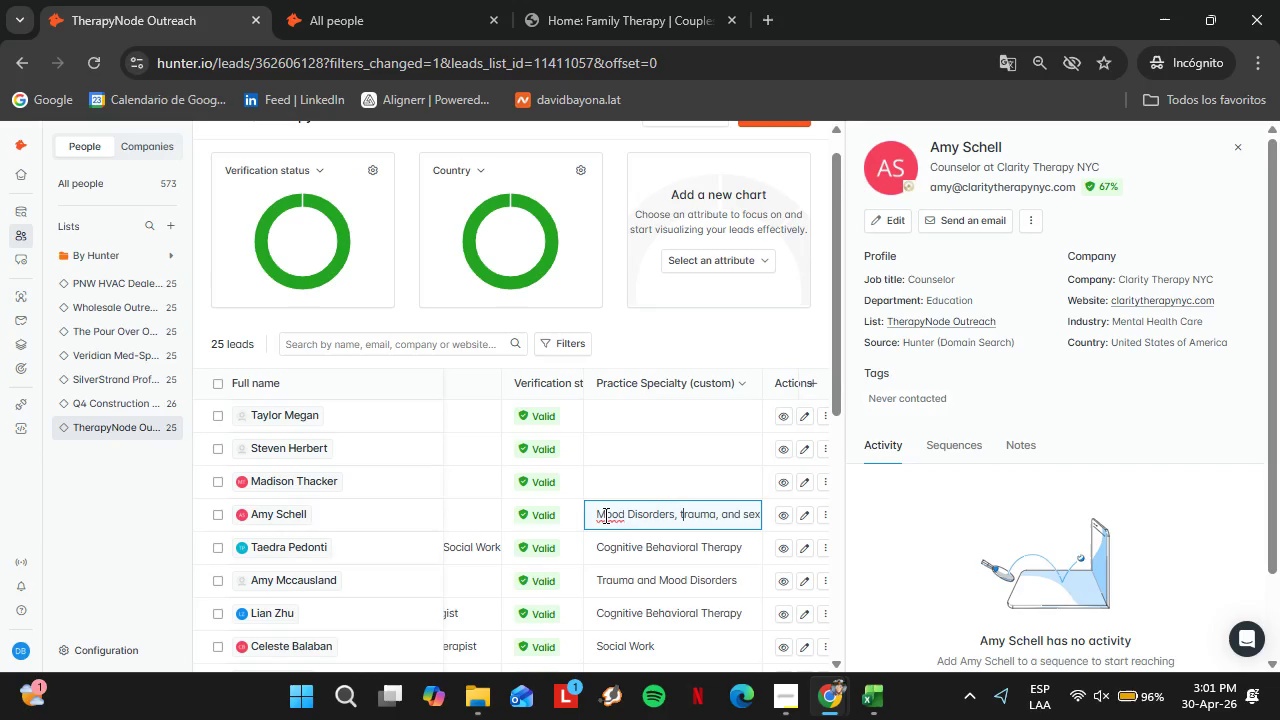 
key(ArrowRight)
 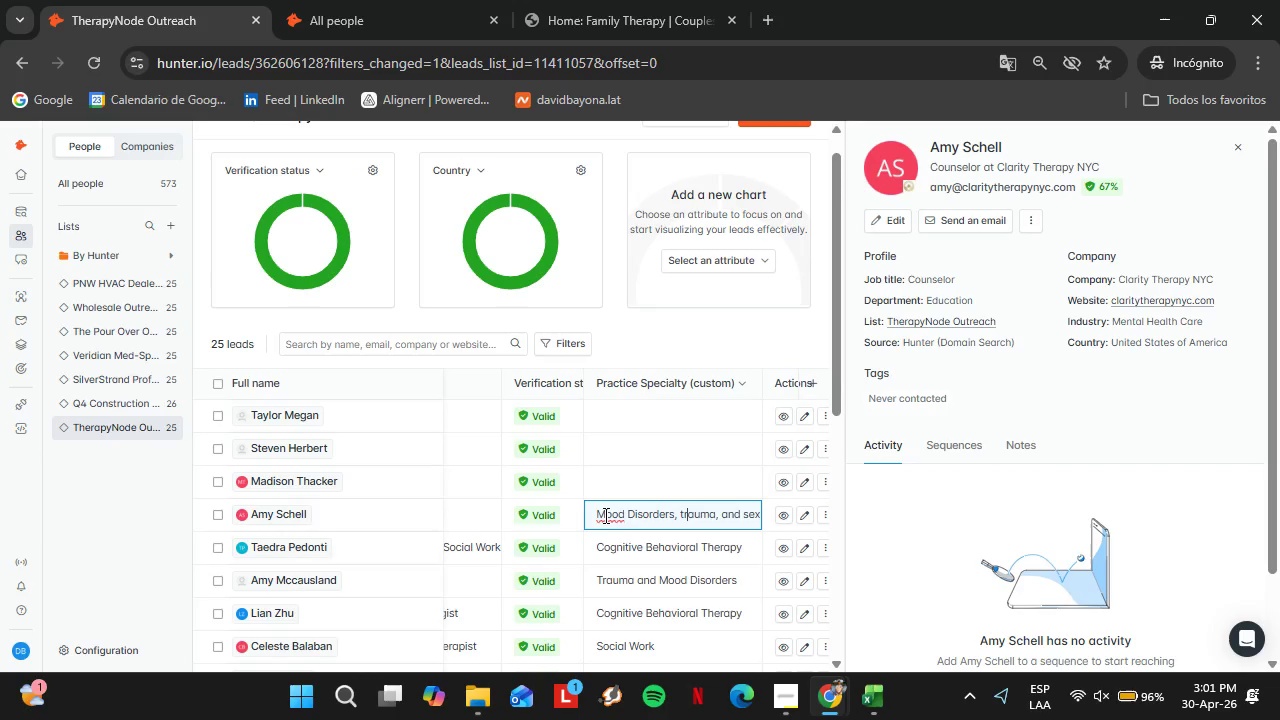 
key(ArrowRight)
 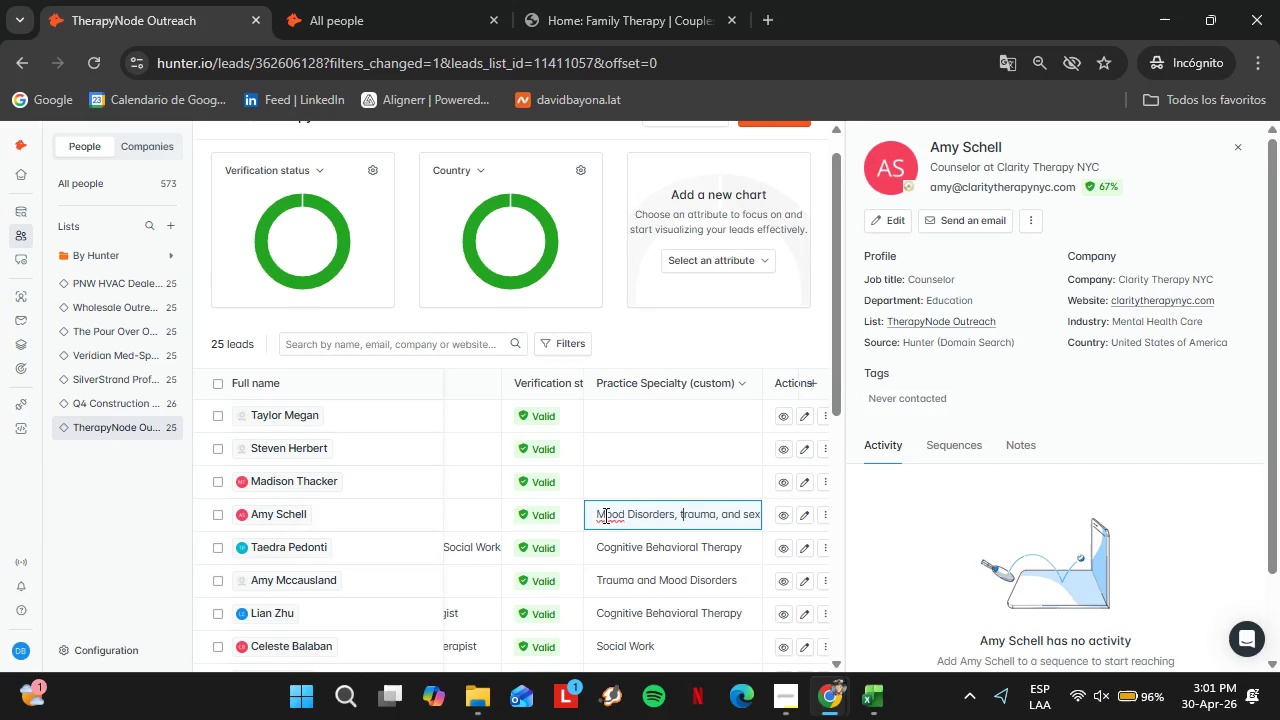 
key(ArrowLeft)
 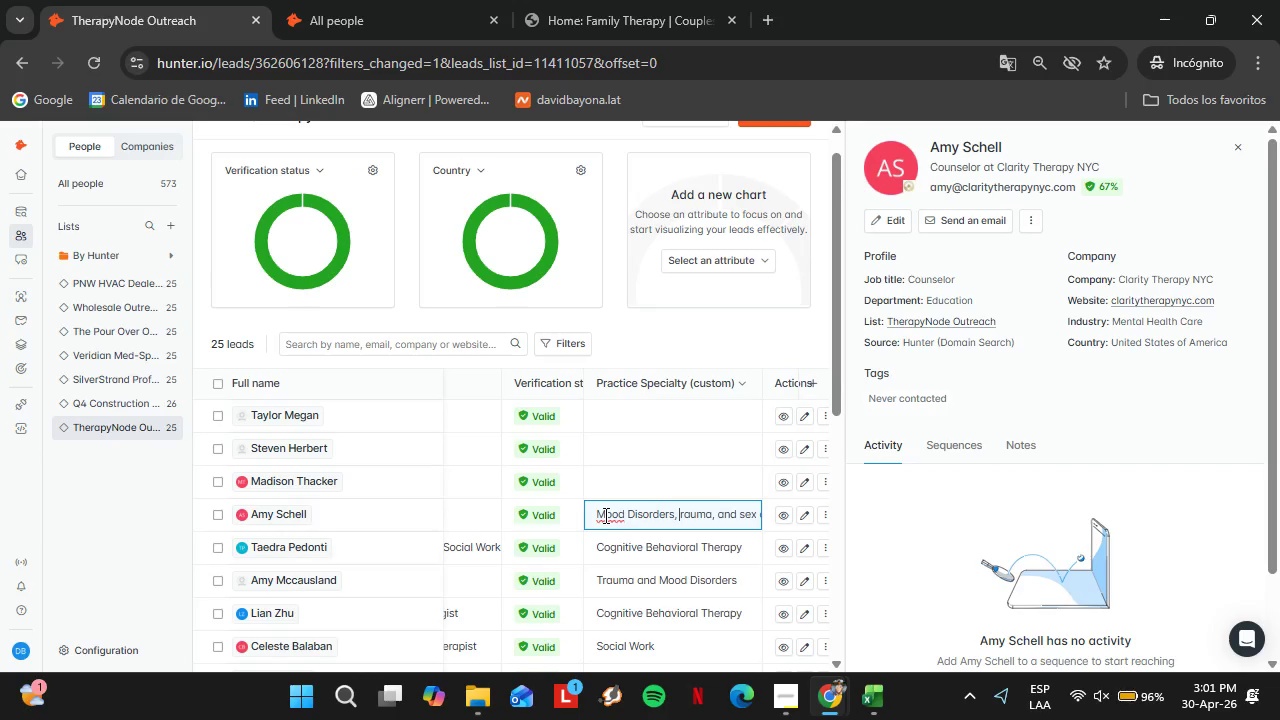 
key(Backspace)
 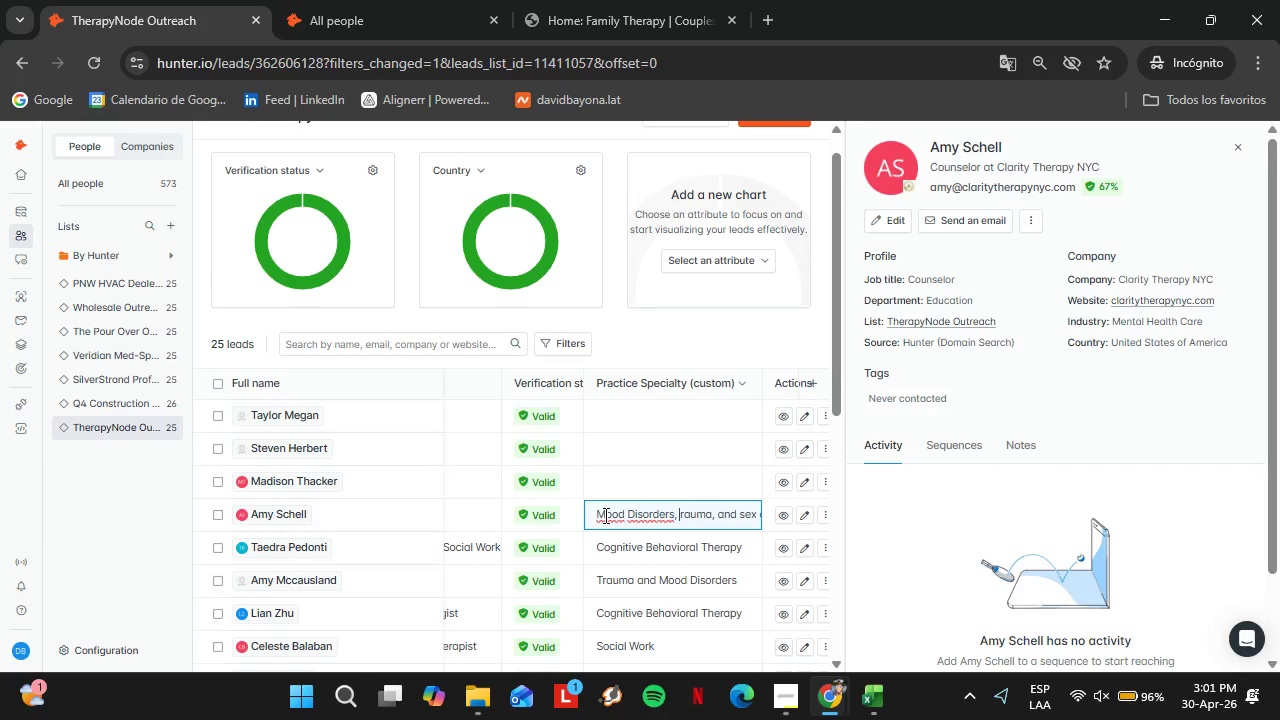 
key(Shift+T)
 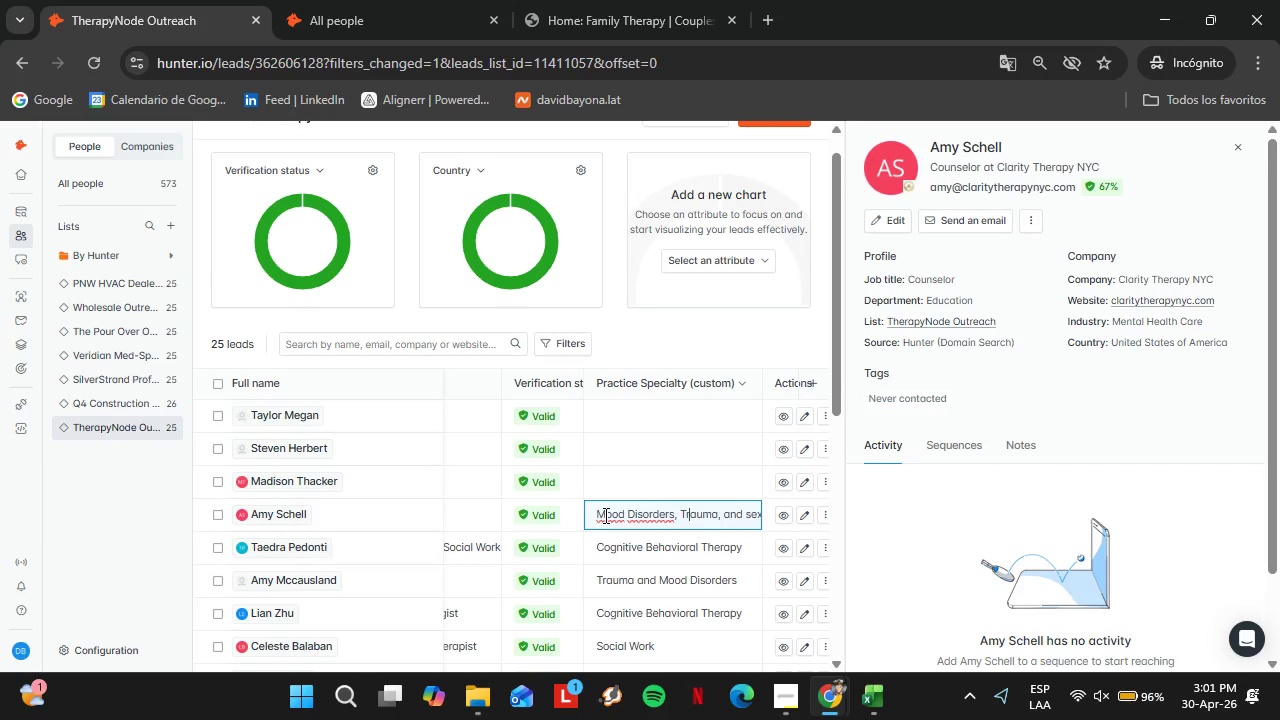 
hold_key(key=ArrowRight, duration=0.88)
 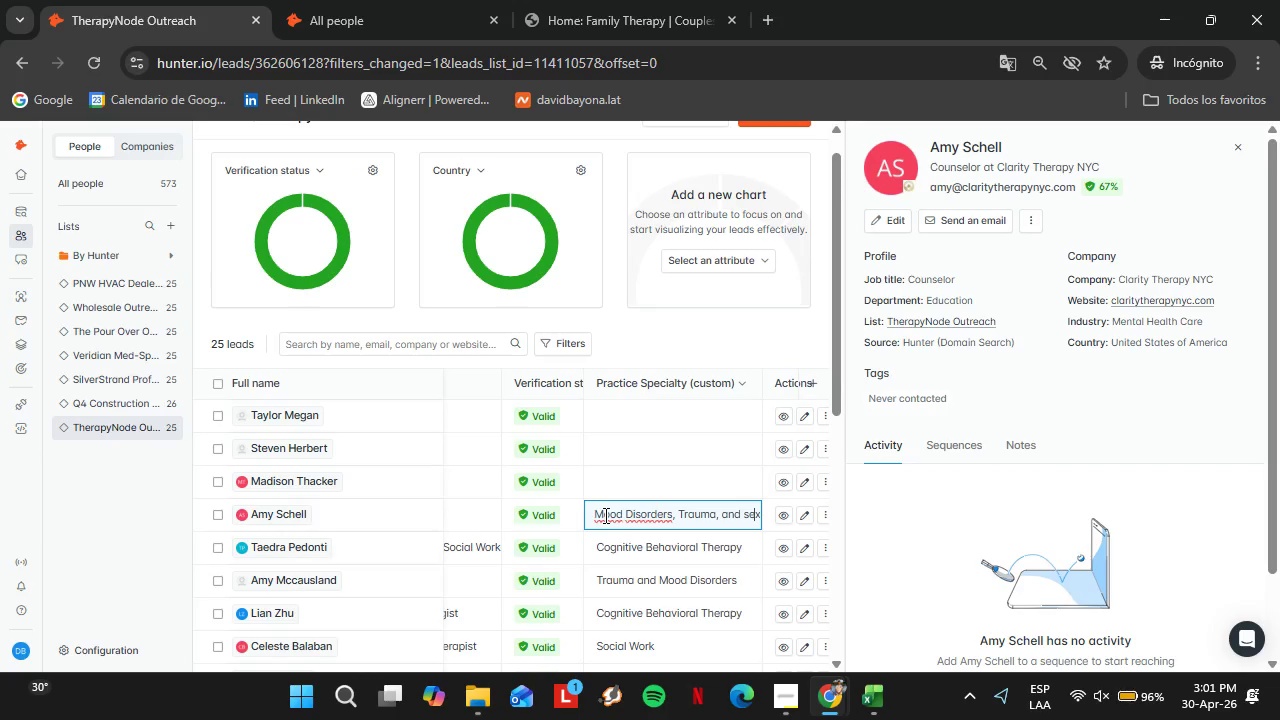 
key(ArrowLeft)
 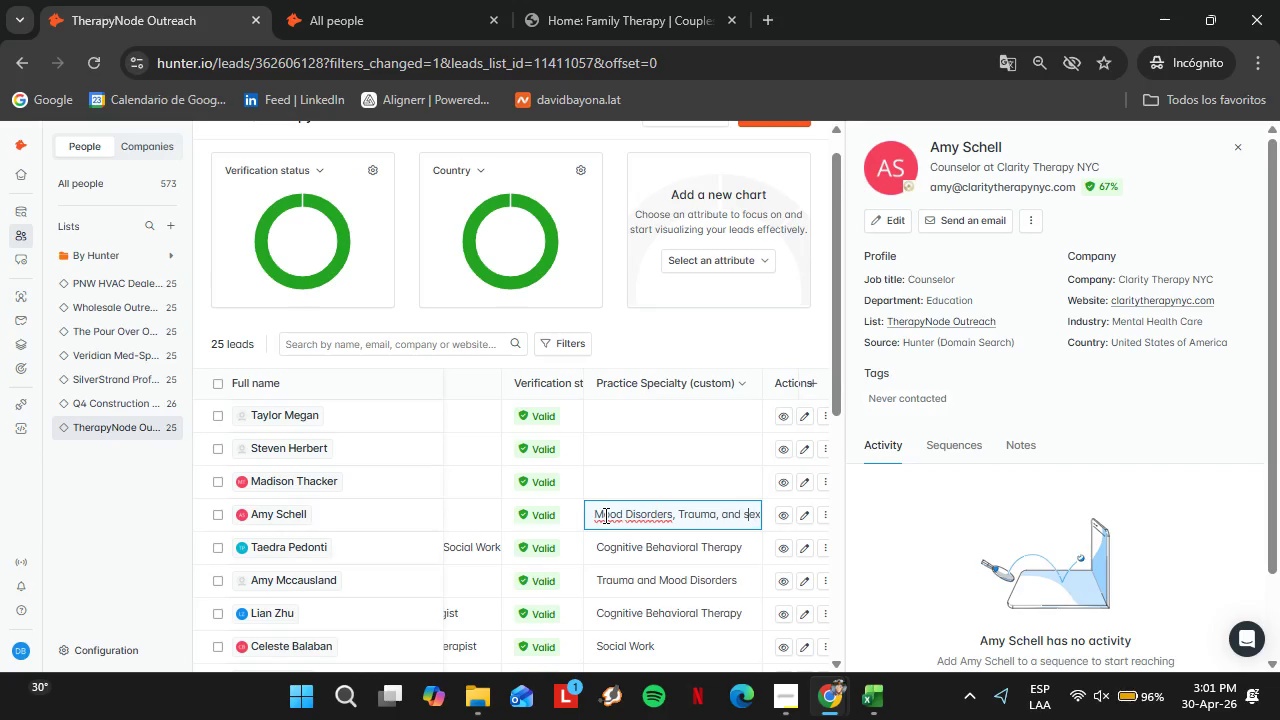 
key(ArrowLeft)
 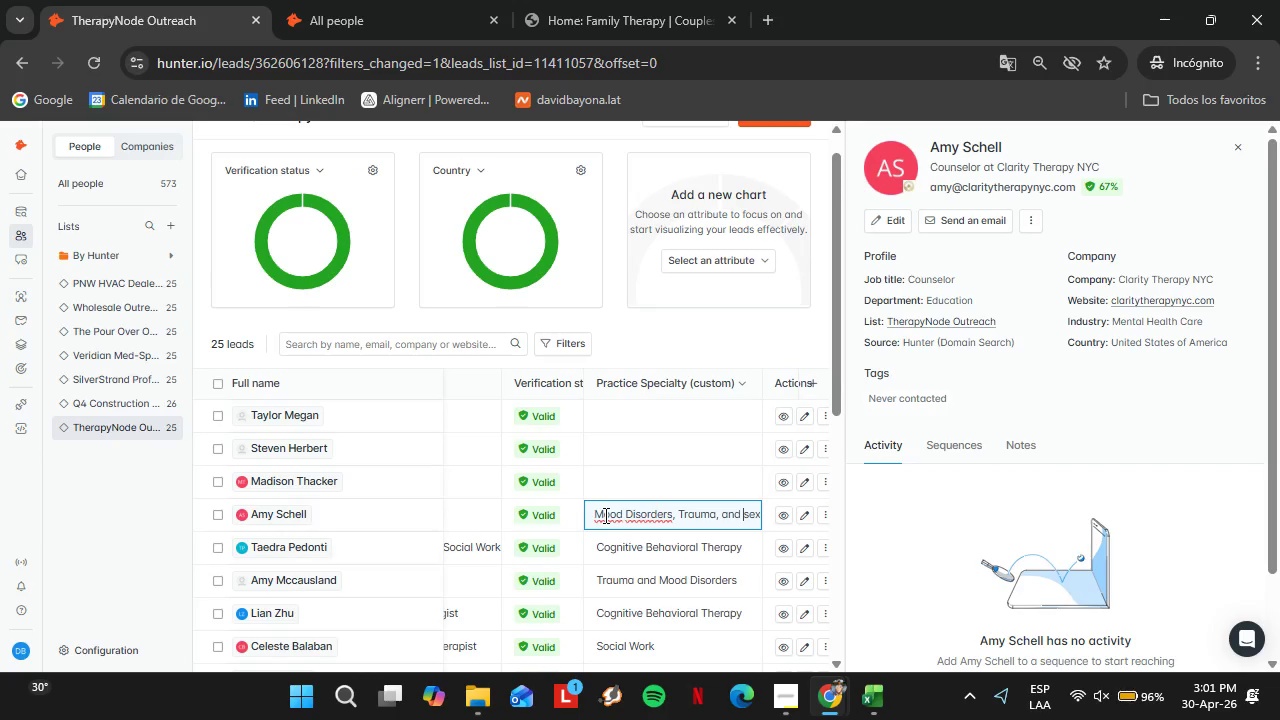 
key(ArrowLeft)
 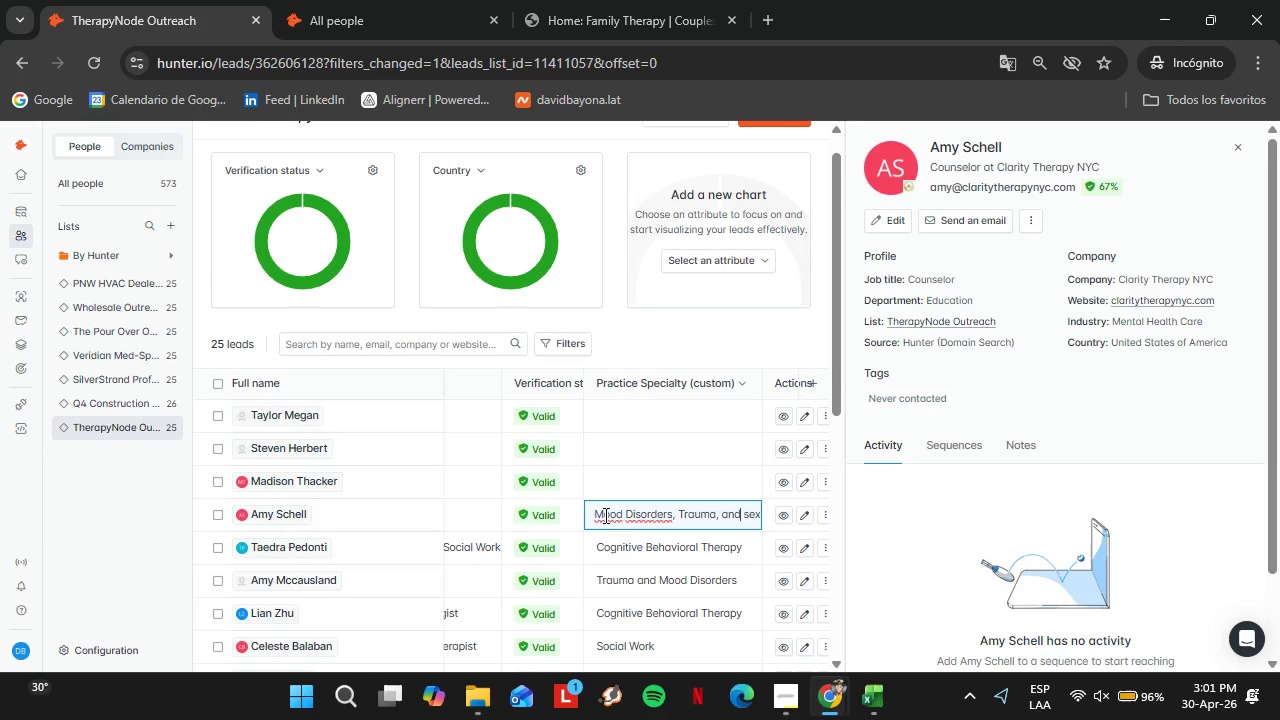 
key(ArrowLeft)
 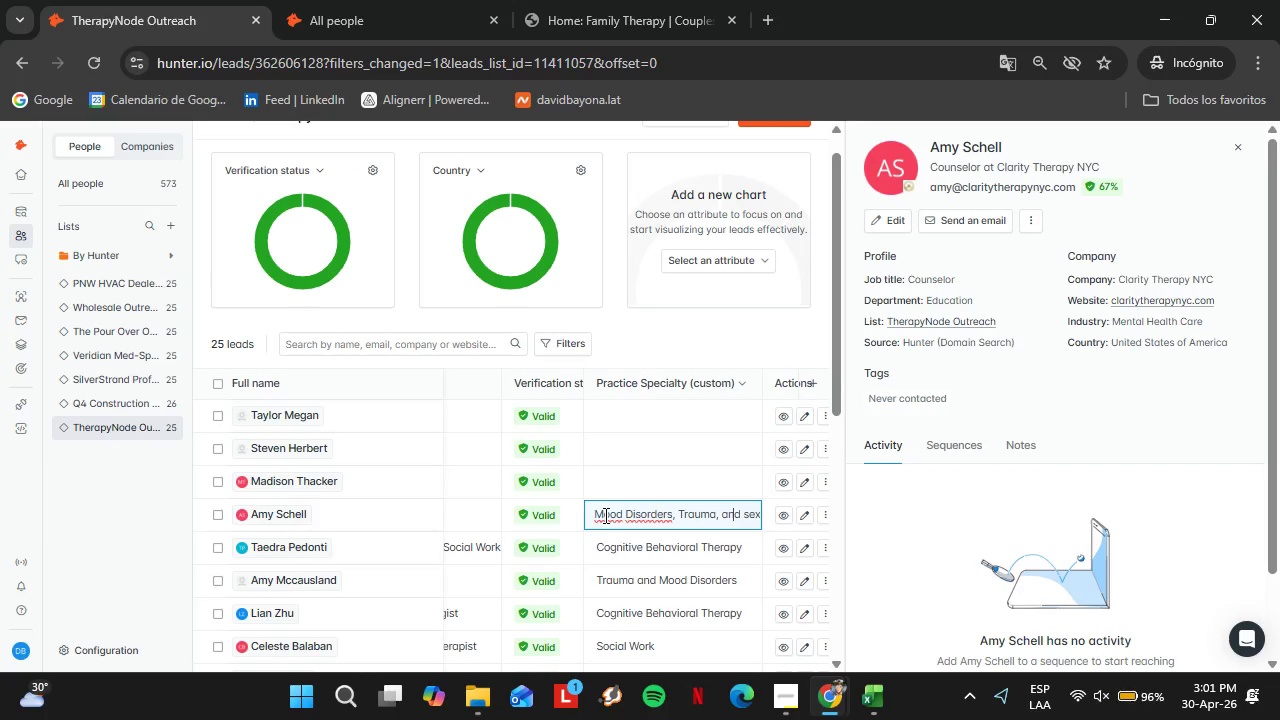 
key(ArrowLeft)
 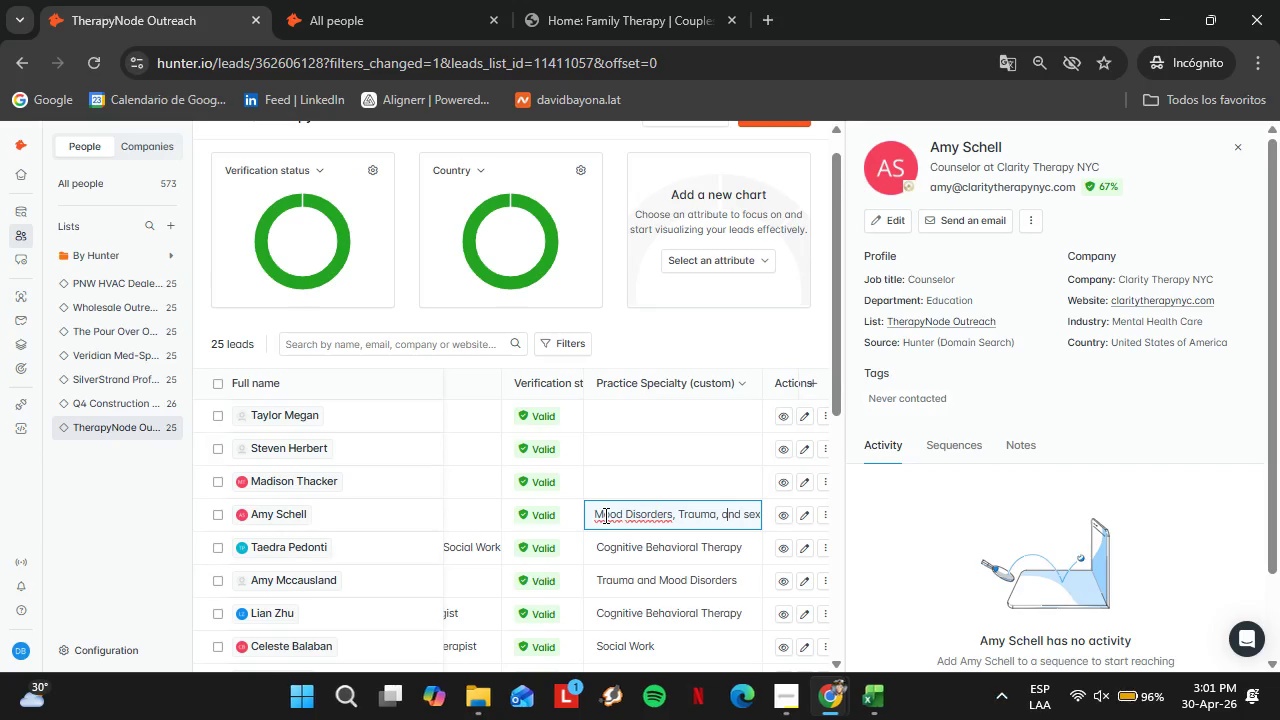 
key(ArrowLeft)
 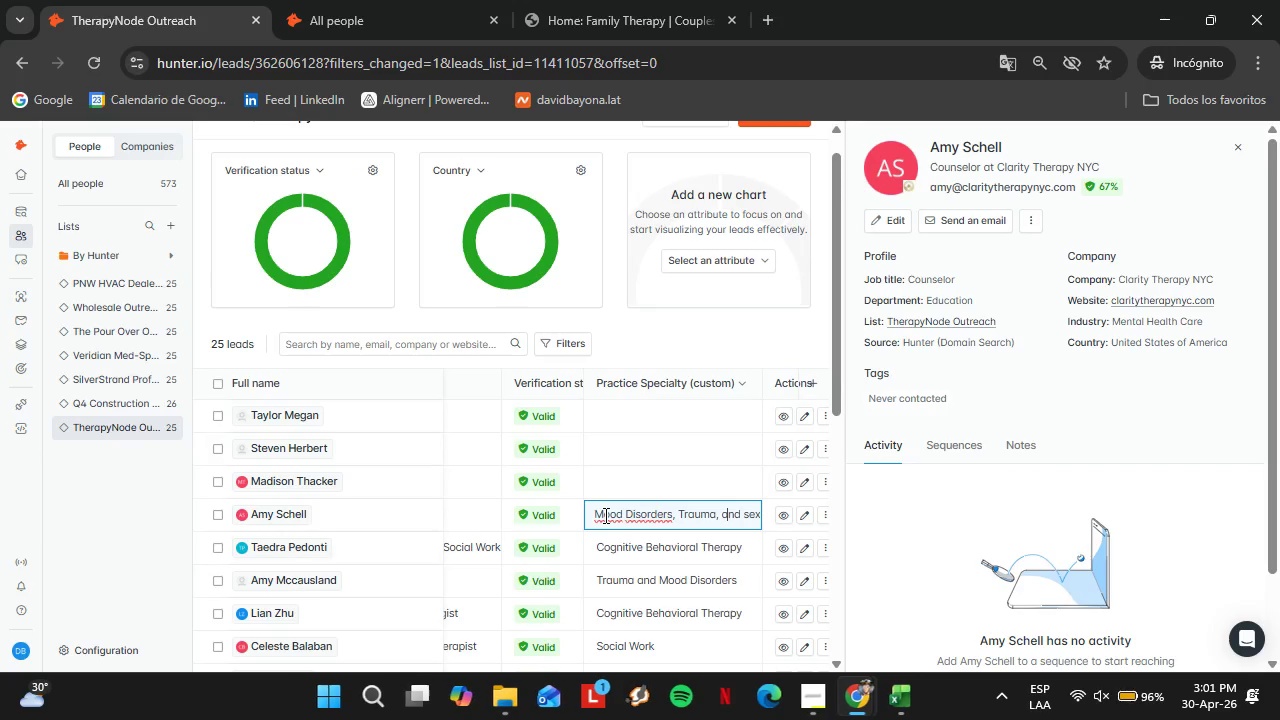 
key(Backspace)
 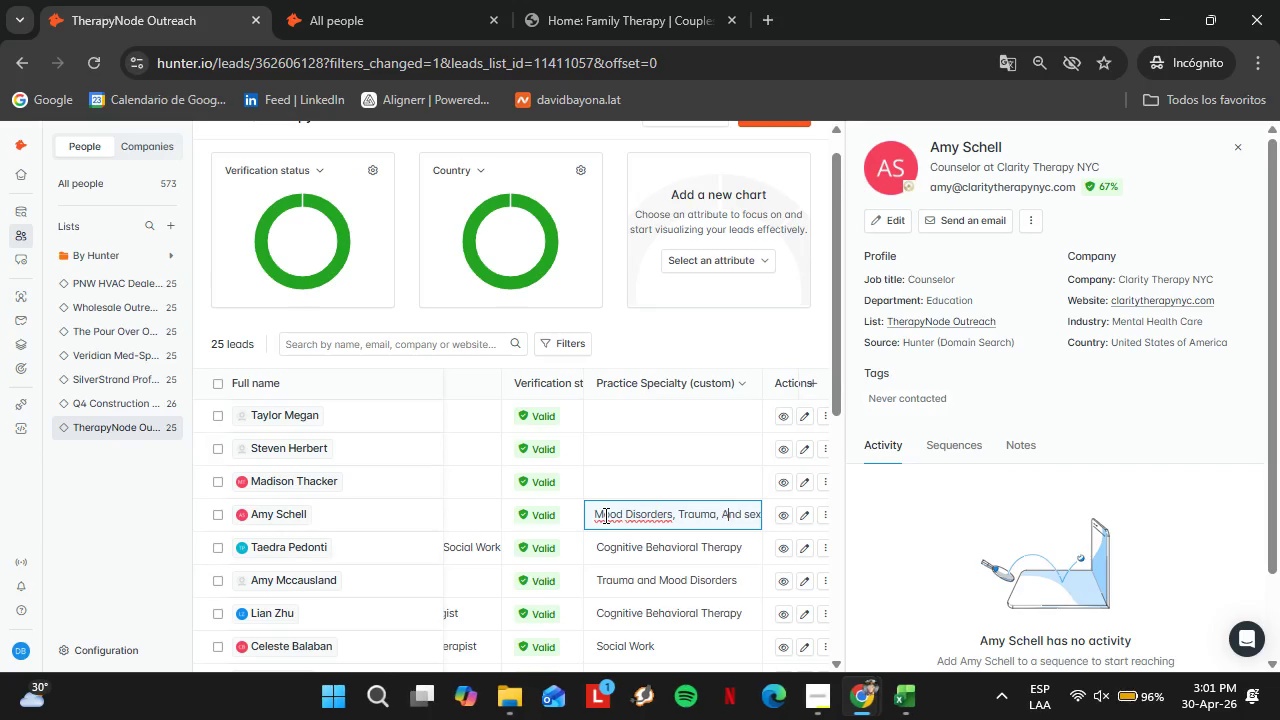 
key(Shift+A)
 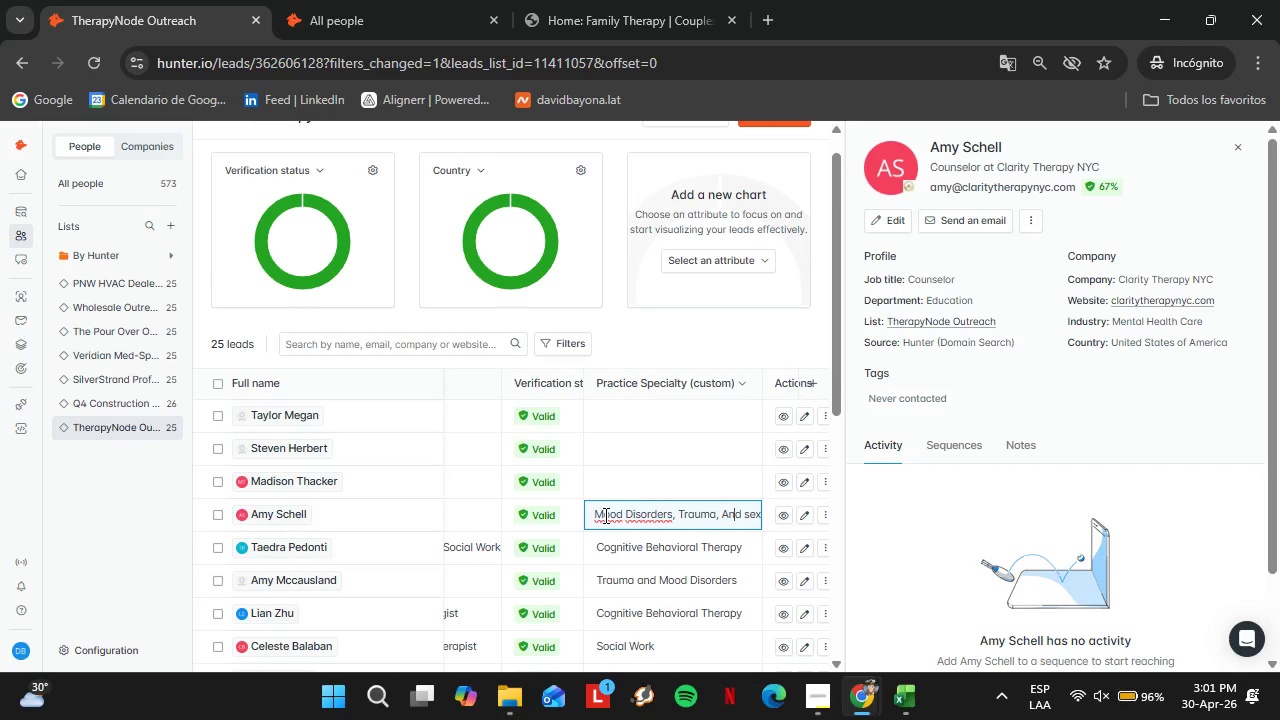 
hold_key(key=ArrowRight, duration=0.67)
 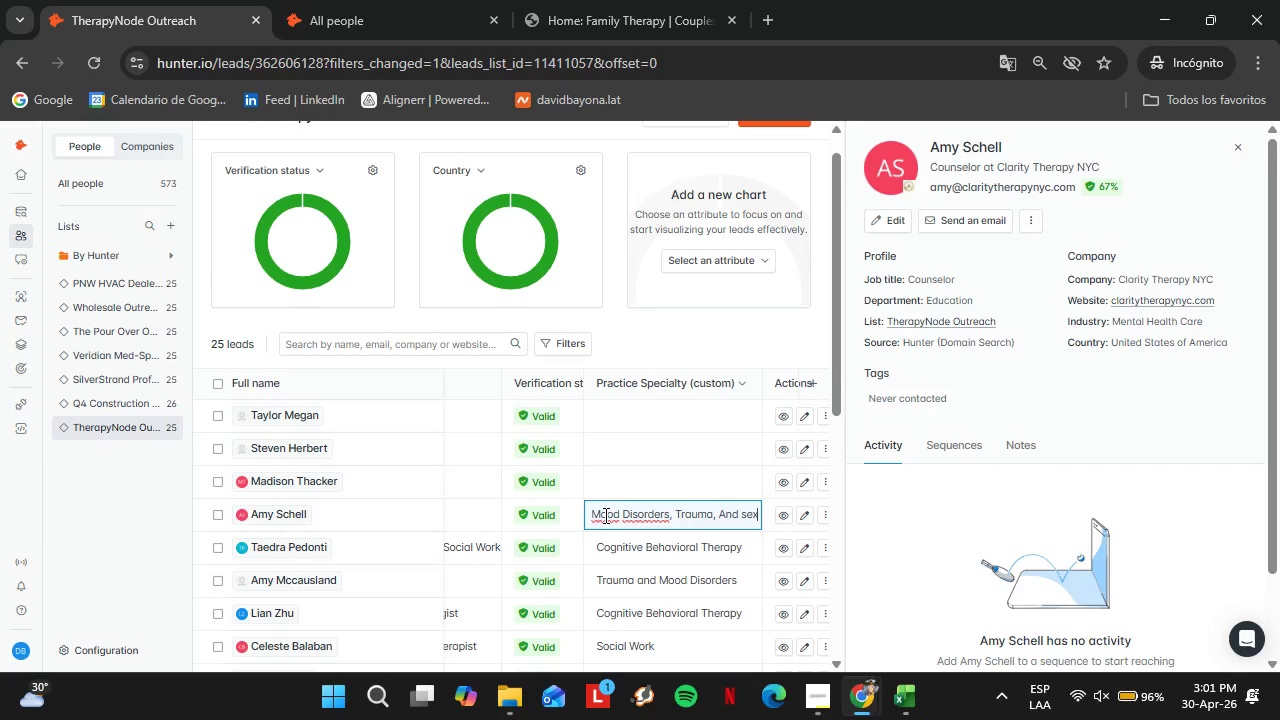 
key(ArrowLeft)
 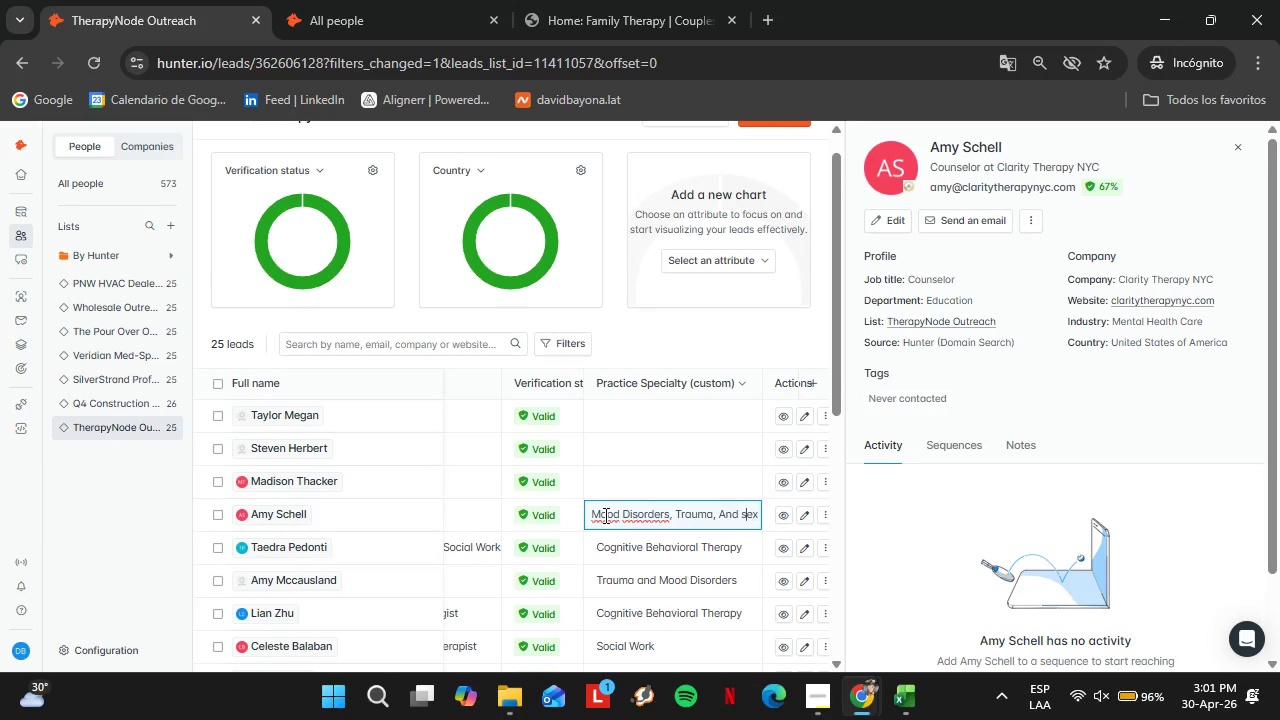 
key(ArrowLeft)
 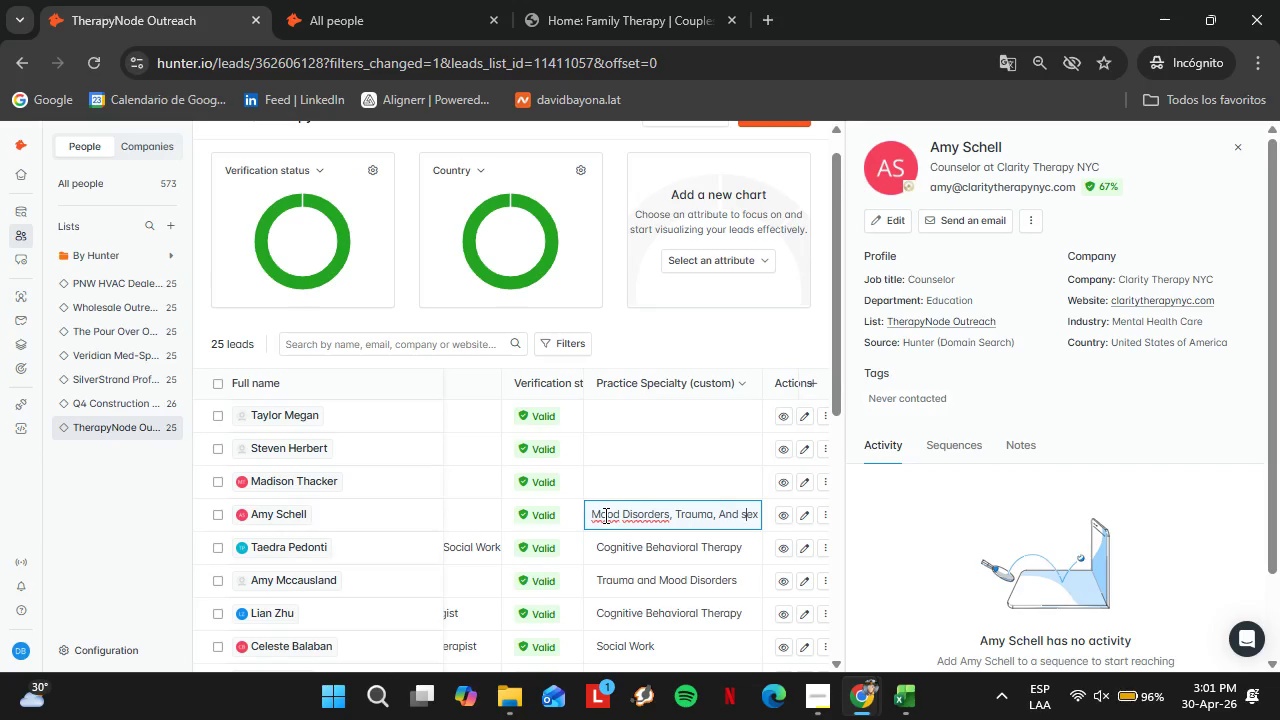 
key(ArrowLeft)
 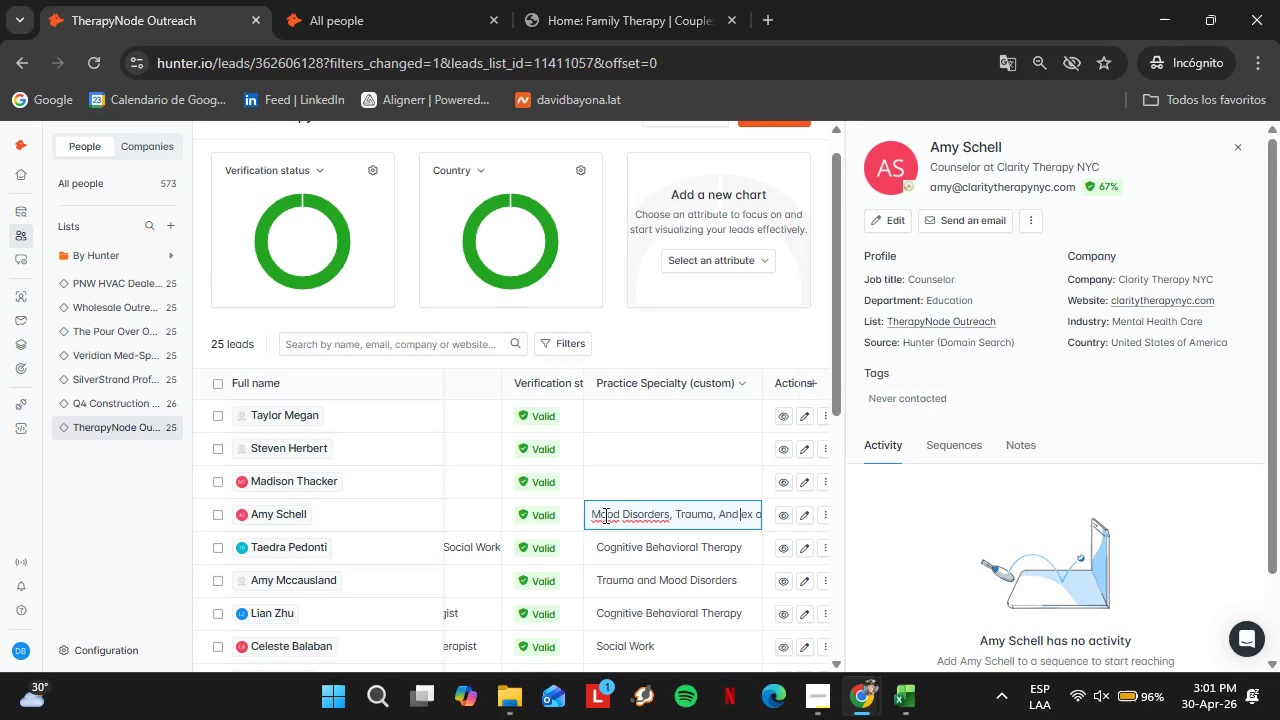 
key(Backspace)
 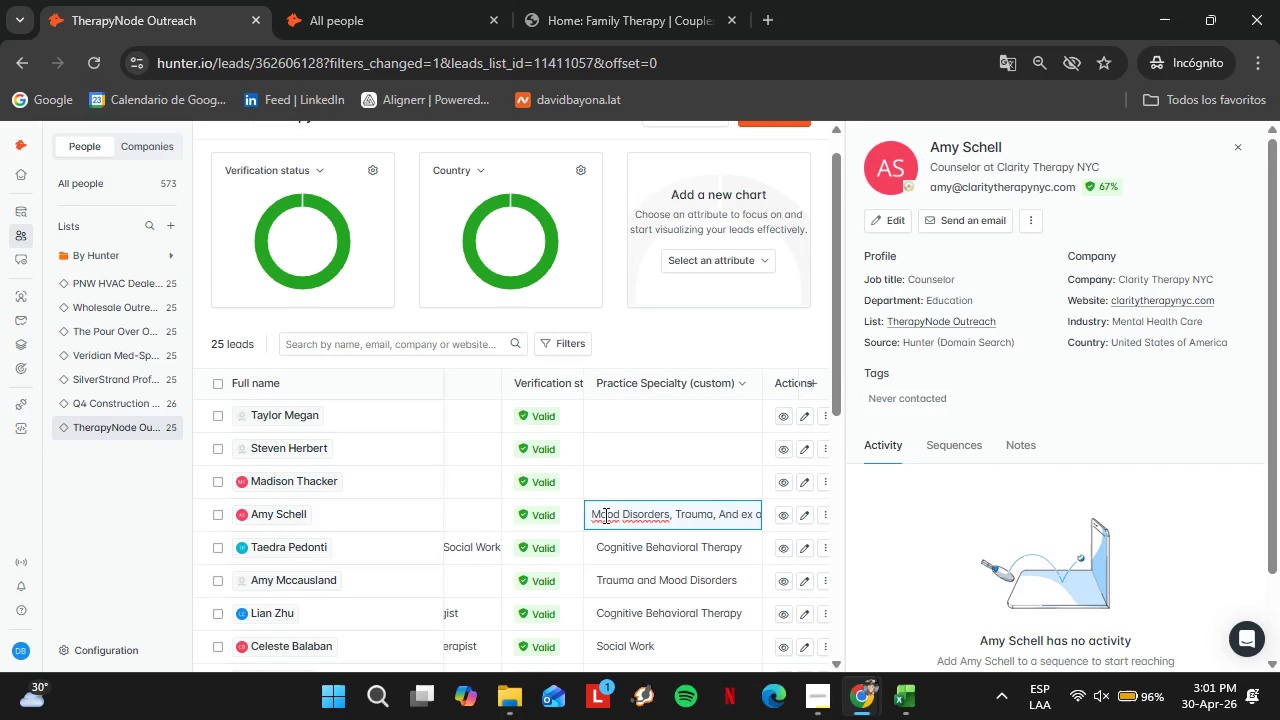 
key(Shift+S)
 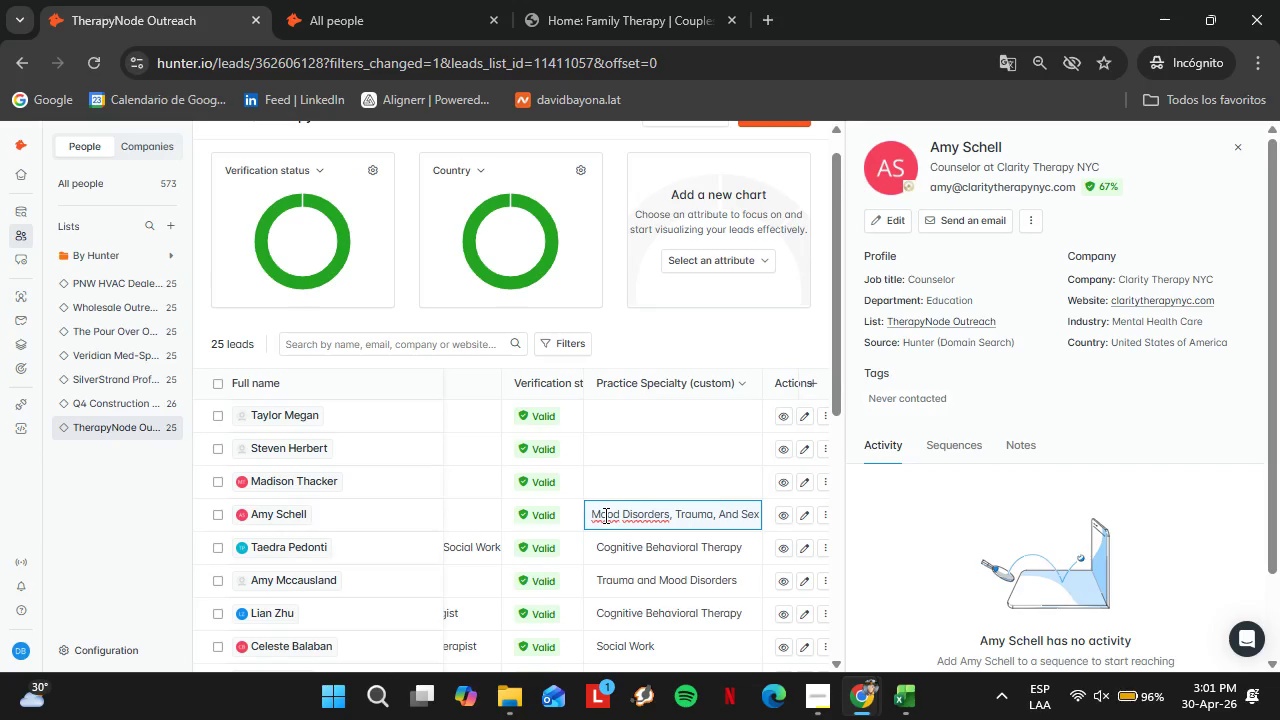 
hold_key(key=ArrowRight, duration=1.28)
 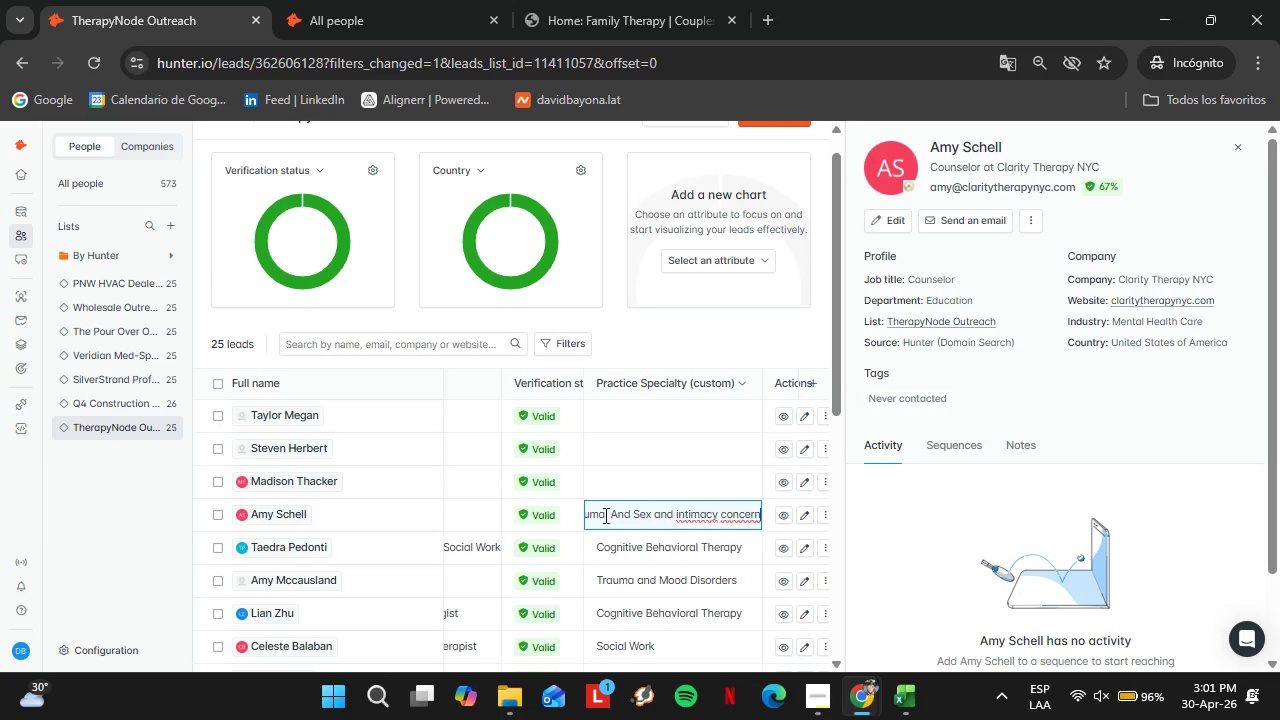 
hold_key(key=ArrowLeft, duration=0.97)
 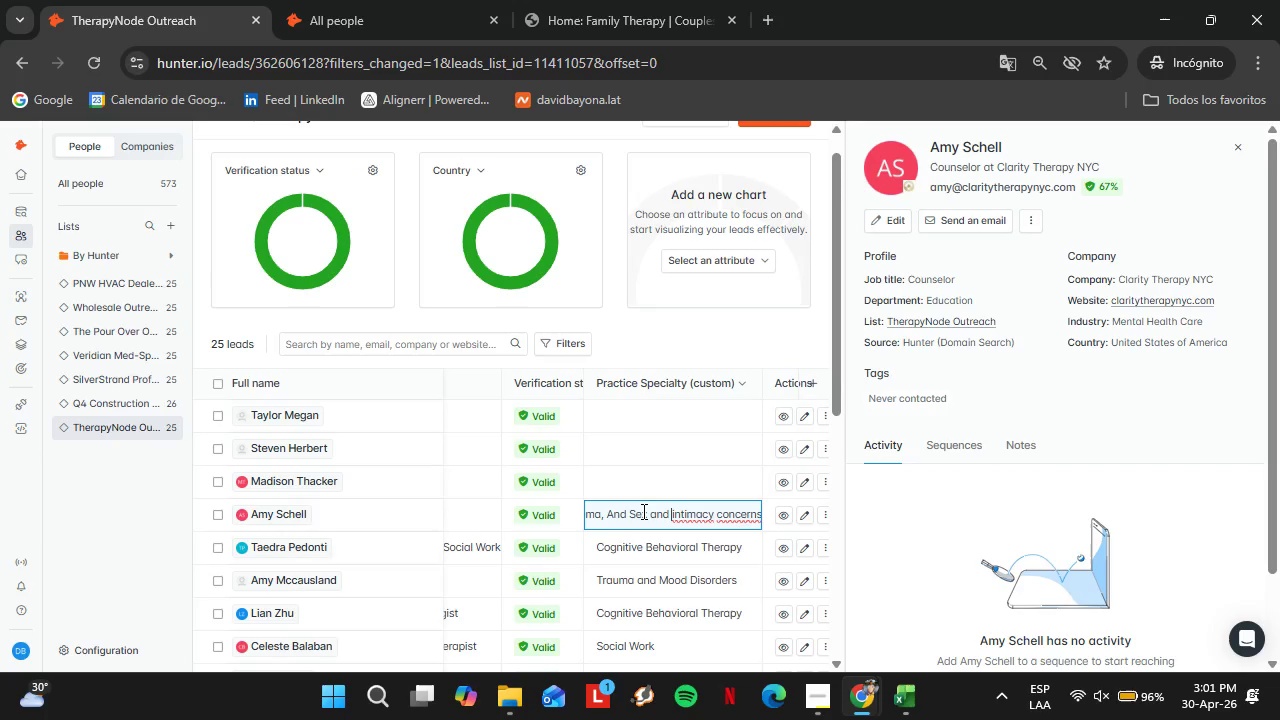 
left_click_drag(start_coordinate=[634, 518], to_coordinate=[479, 462])
 